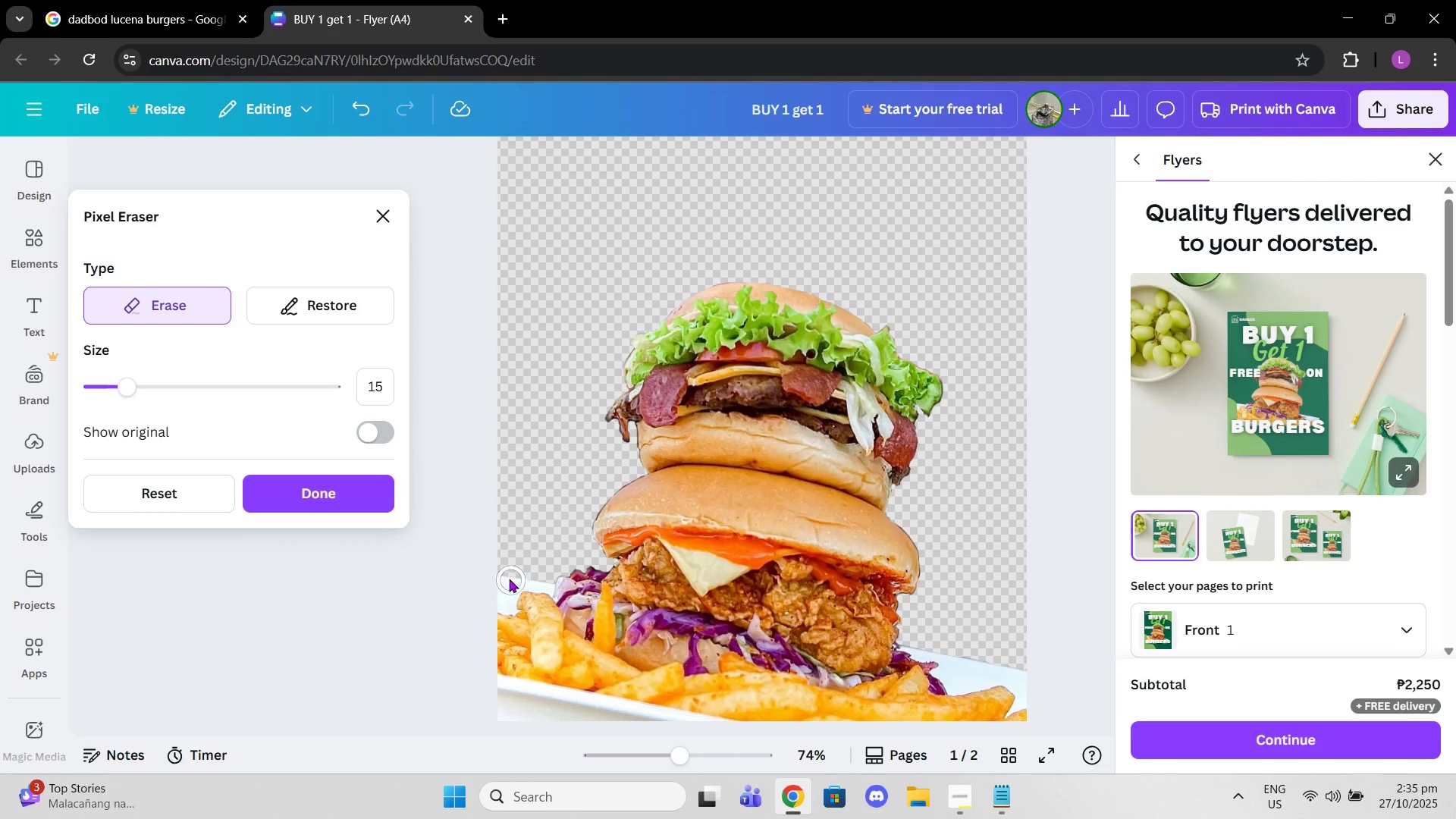 
left_click_drag(start_coordinate=[504, 568], to_coordinate=[503, 601])
 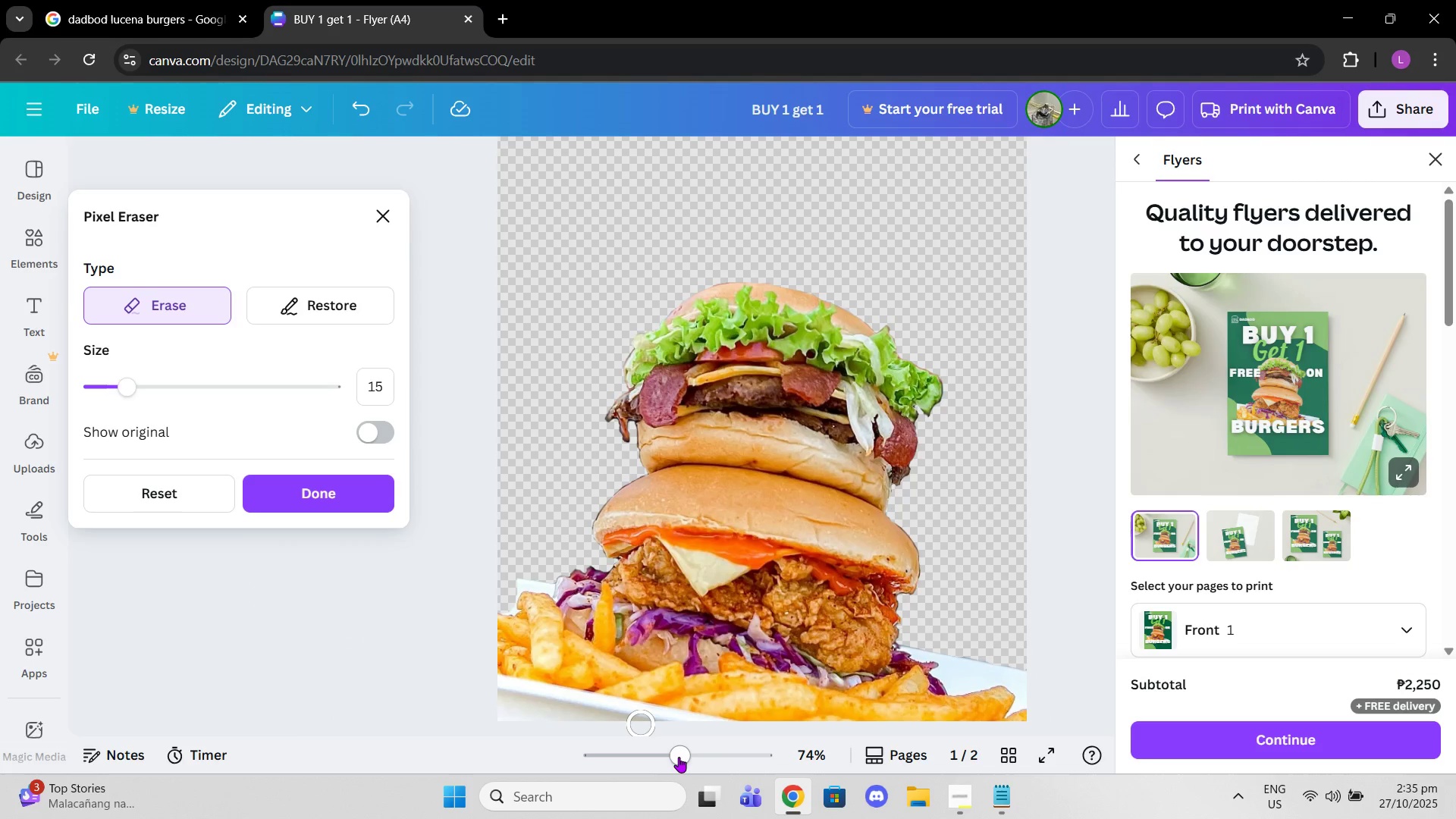 
left_click_drag(start_coordinate=[679, 757], to_coordinate=[700, 752])
 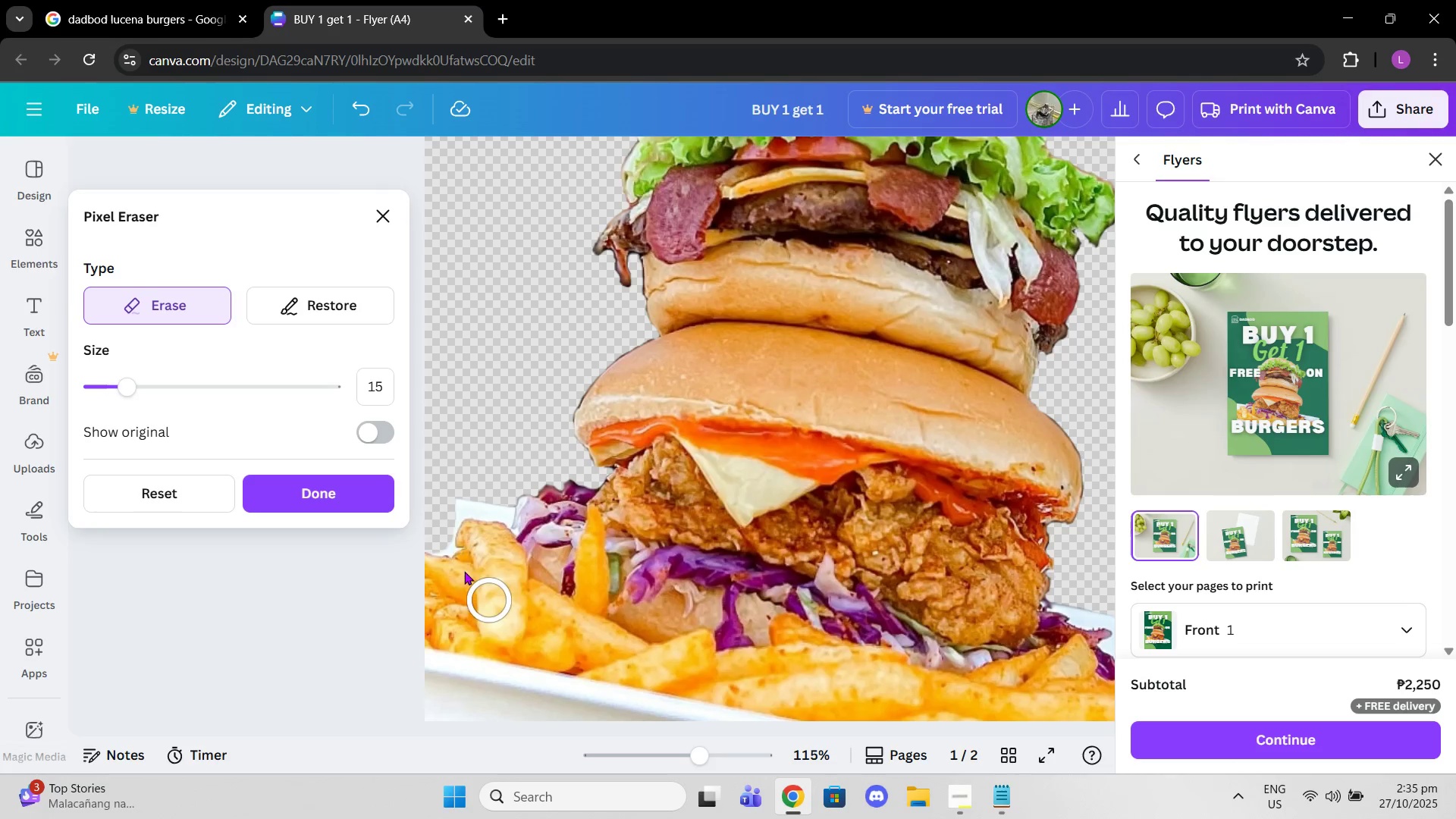 
left_click_drag(start_coordinate=[433, 472], to_coordinate=[497, 500])
 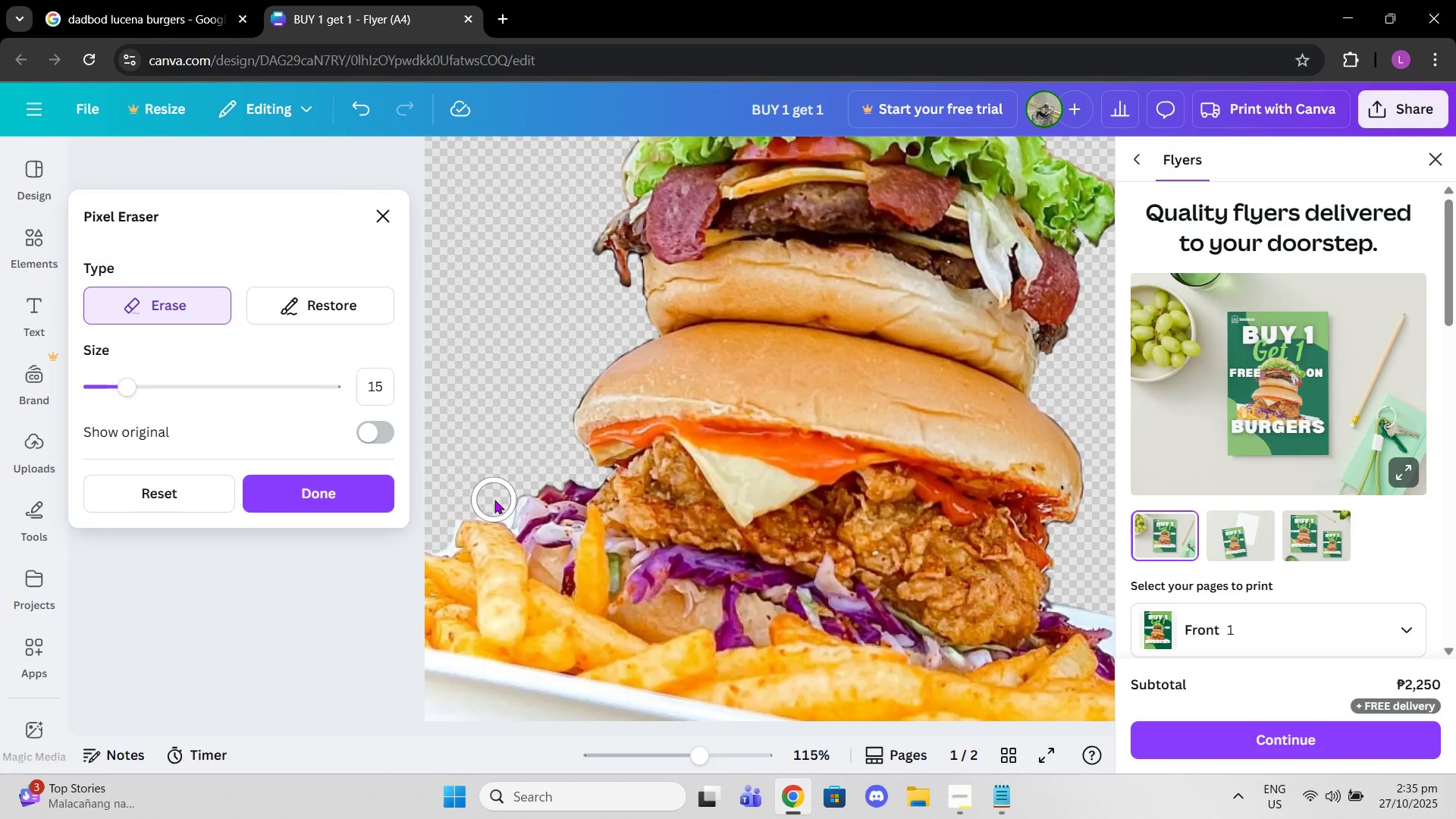 
left_click_drag(start_coordinate=[494, 500], to_coordinate=[482, 498])
 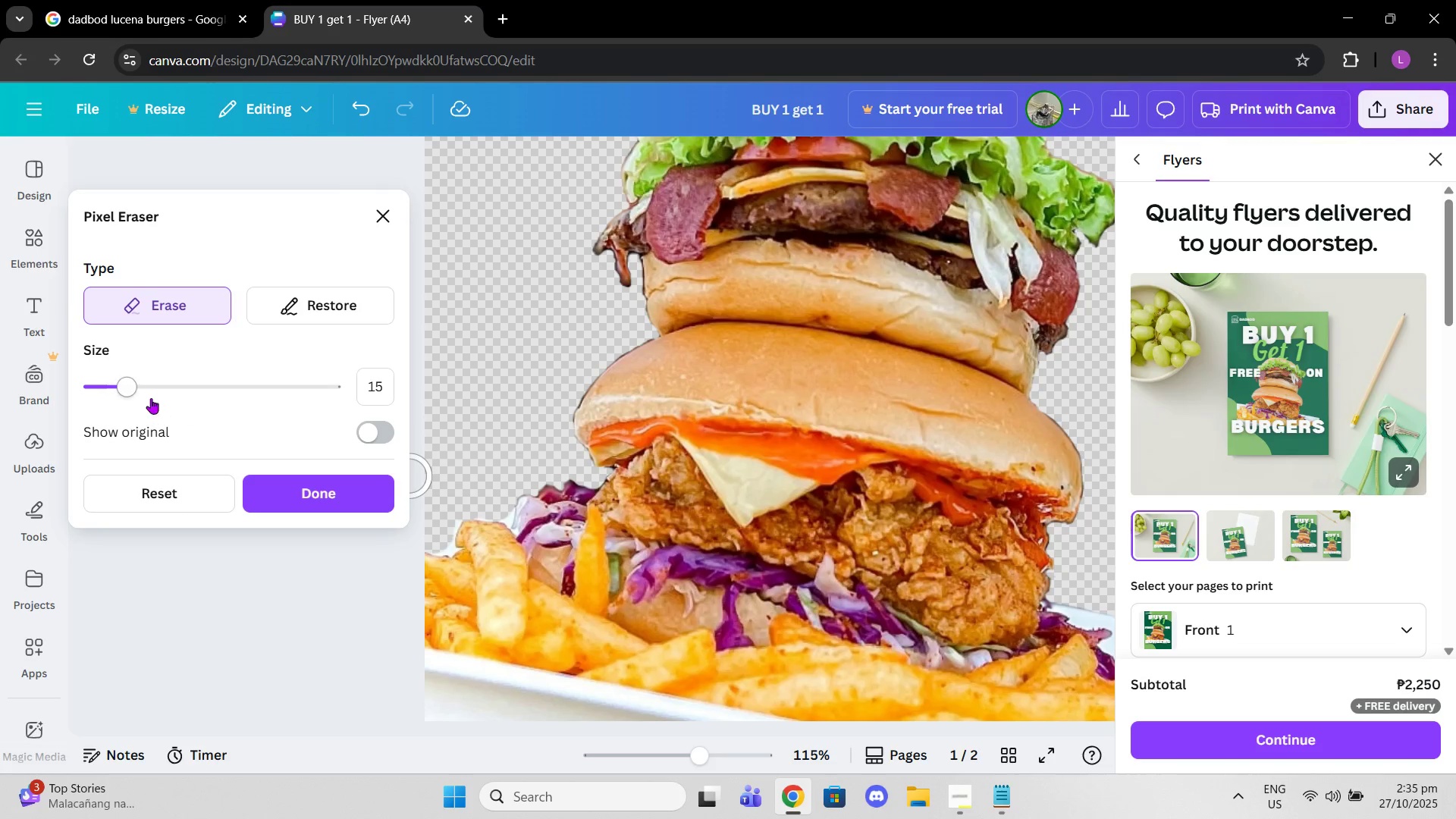 
left_click_drag(start_coordinate=[143, 397], to_coordinate=[127, 394])
 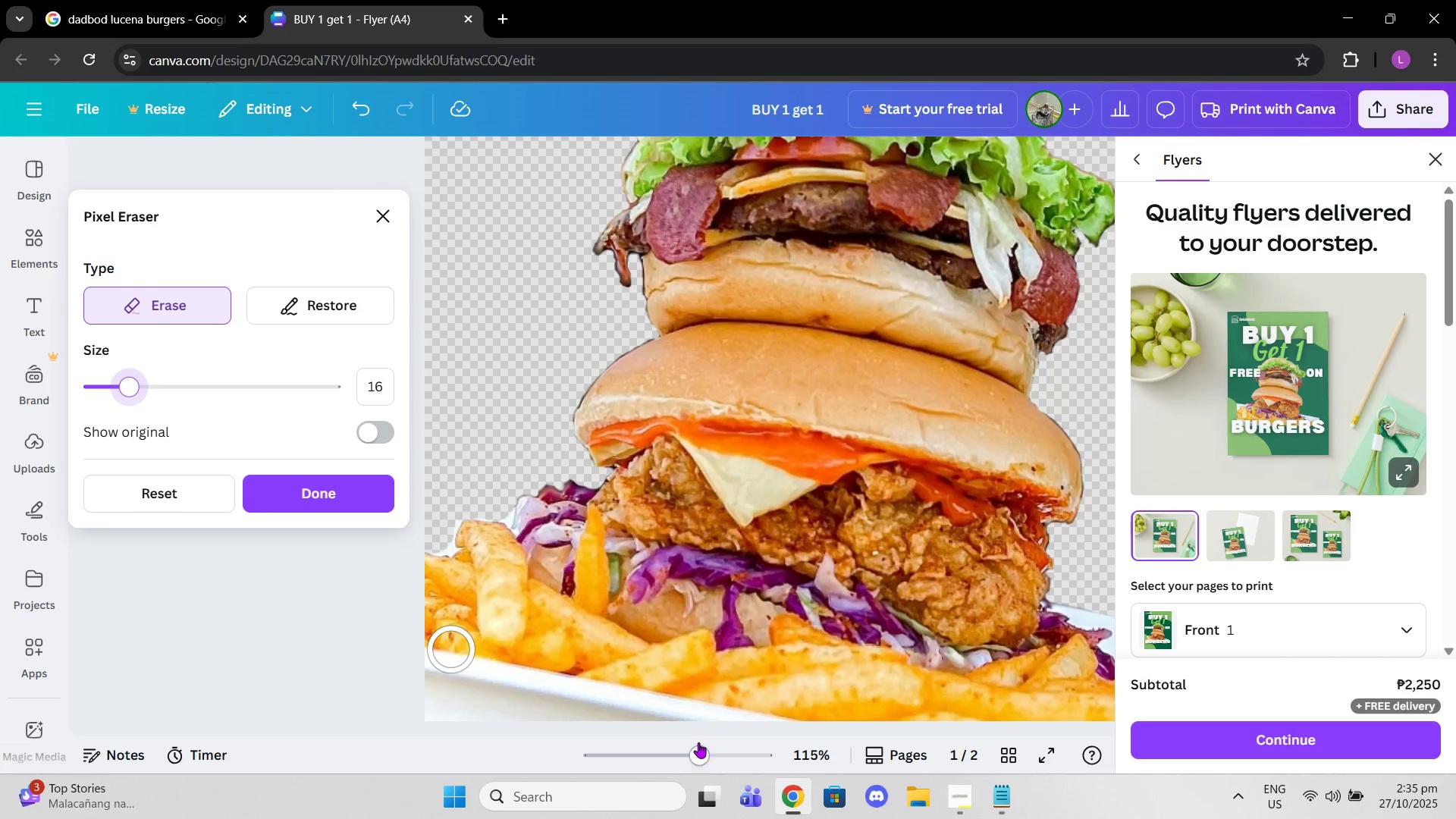 
left_click_drag(start_coordinate=[709, 755], to_coordinate=[811, 741])
 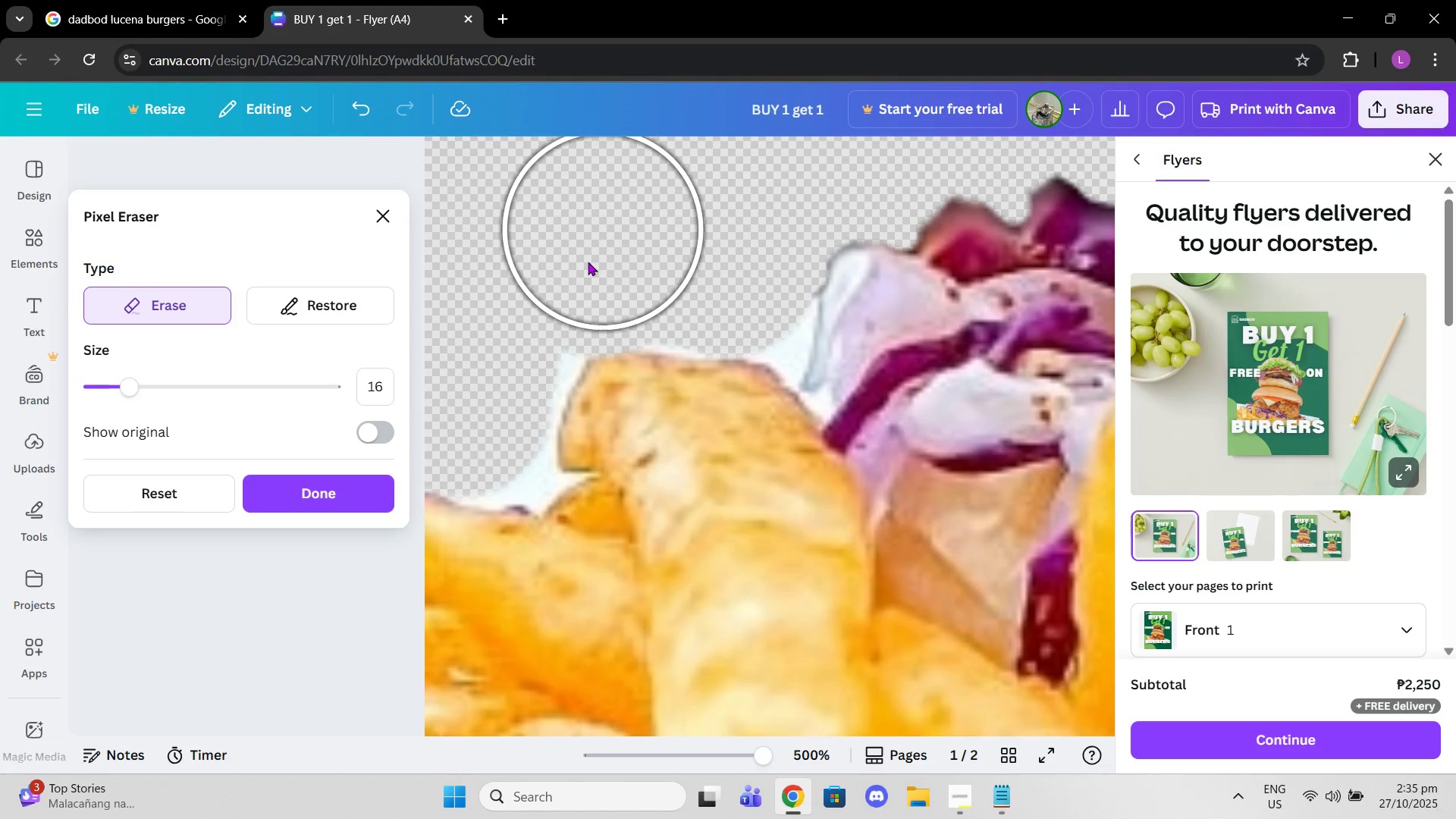 
left_click_drag(start_coordinate=[513, 292], to_coordinate=[463, 401])
 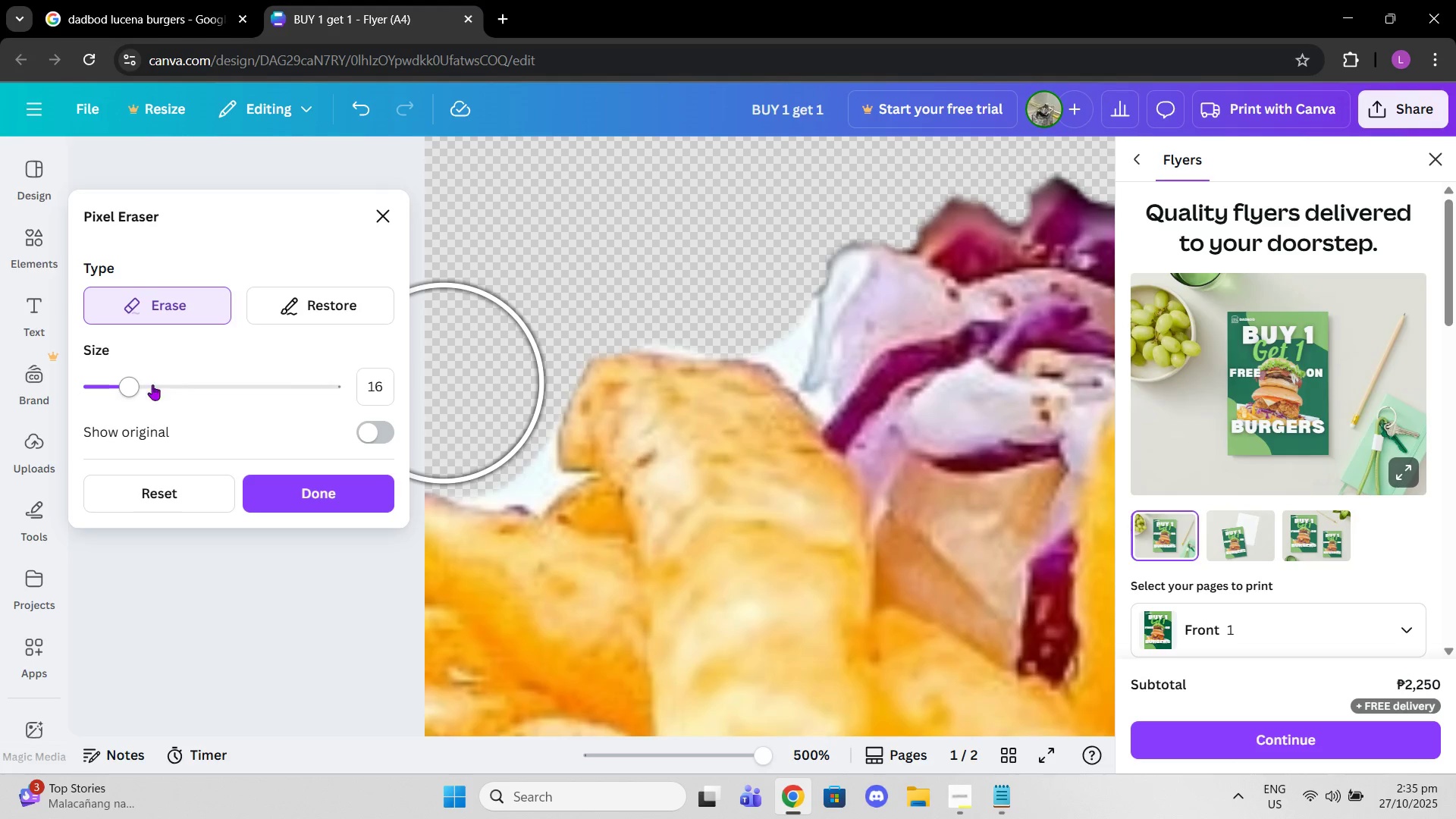 
left_click_drag(start_coordinate=[137, 388], to_coordinate=[97, 390])
 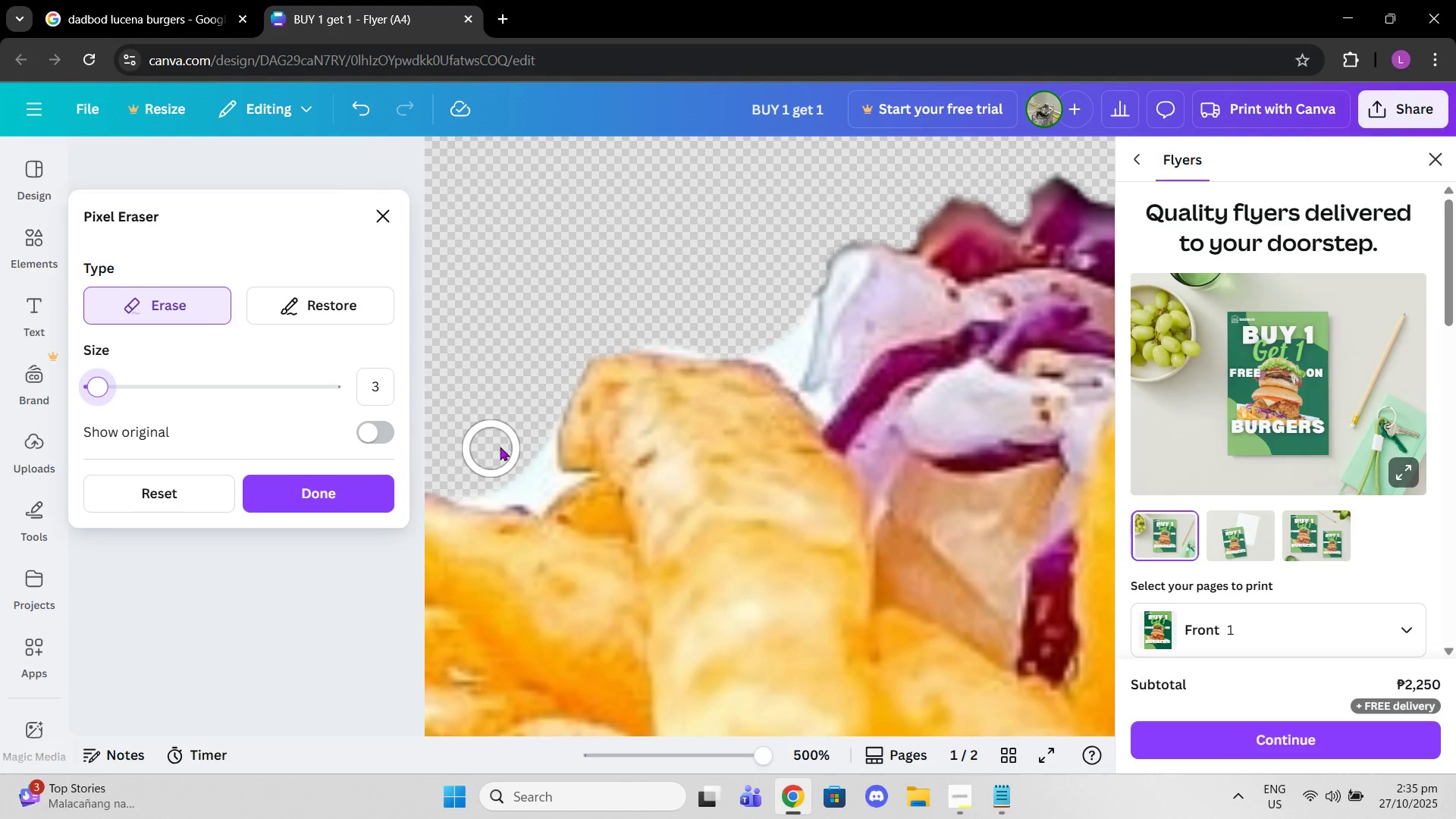 
left_click_drag(start_coordinate=[522, 444], to_coordinate=[472, 479])
 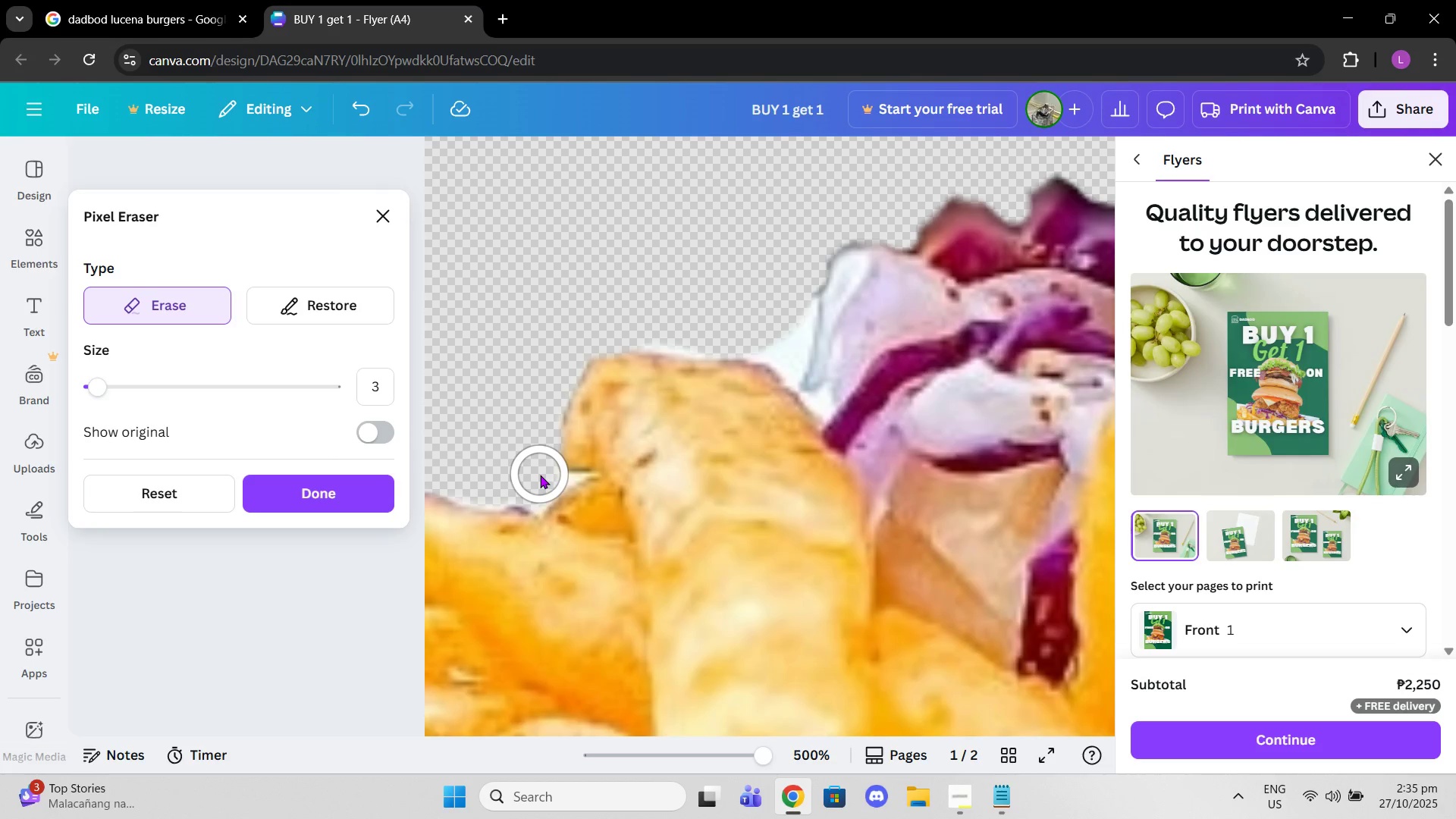 
left_click([540, 475])
 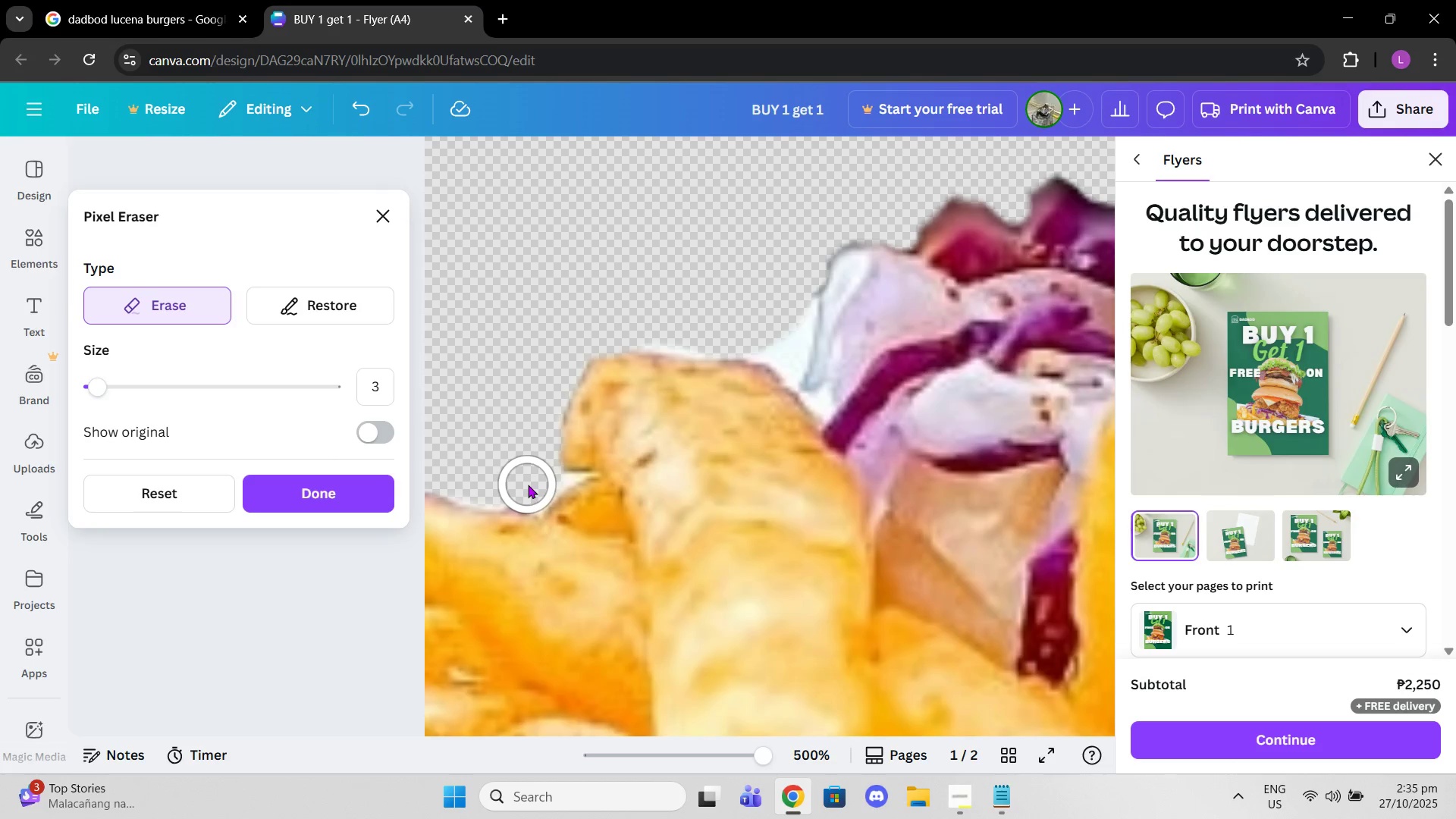 
left_click([528, 485])
 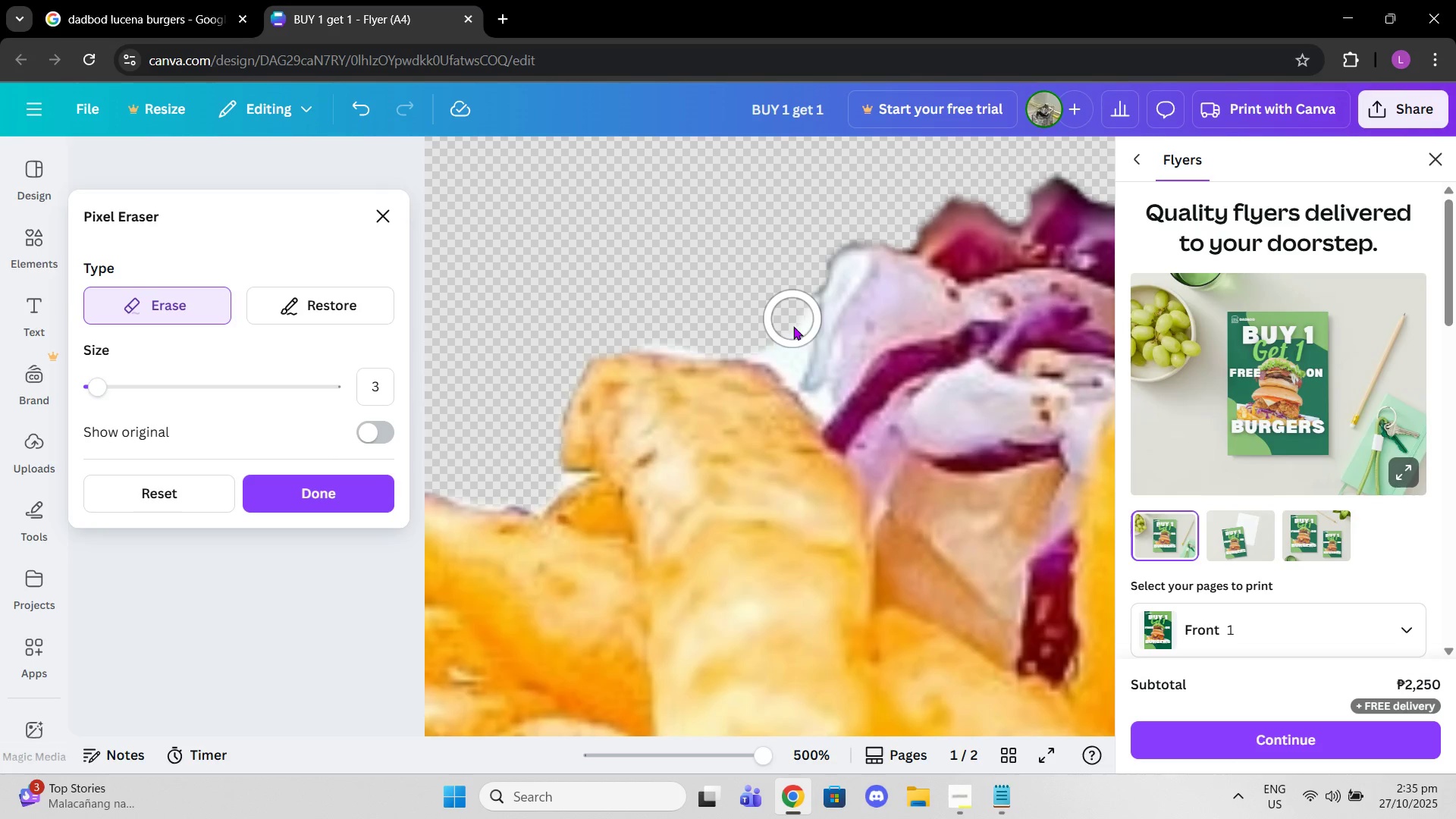 
left_click_drag(start_coordinate=[782, 334], to_coordinate=[647, 329])
 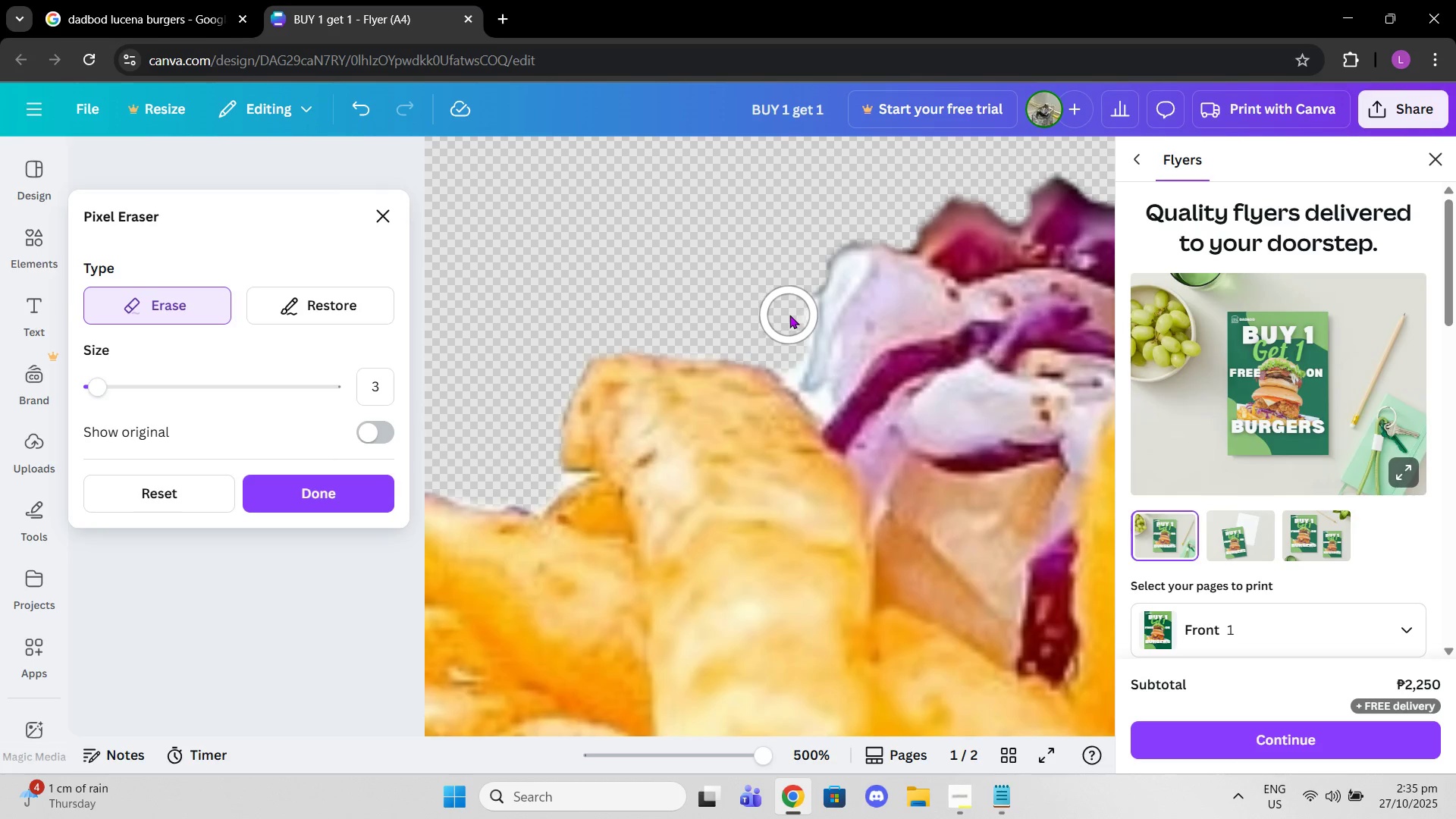 
left_click([789, 315])
 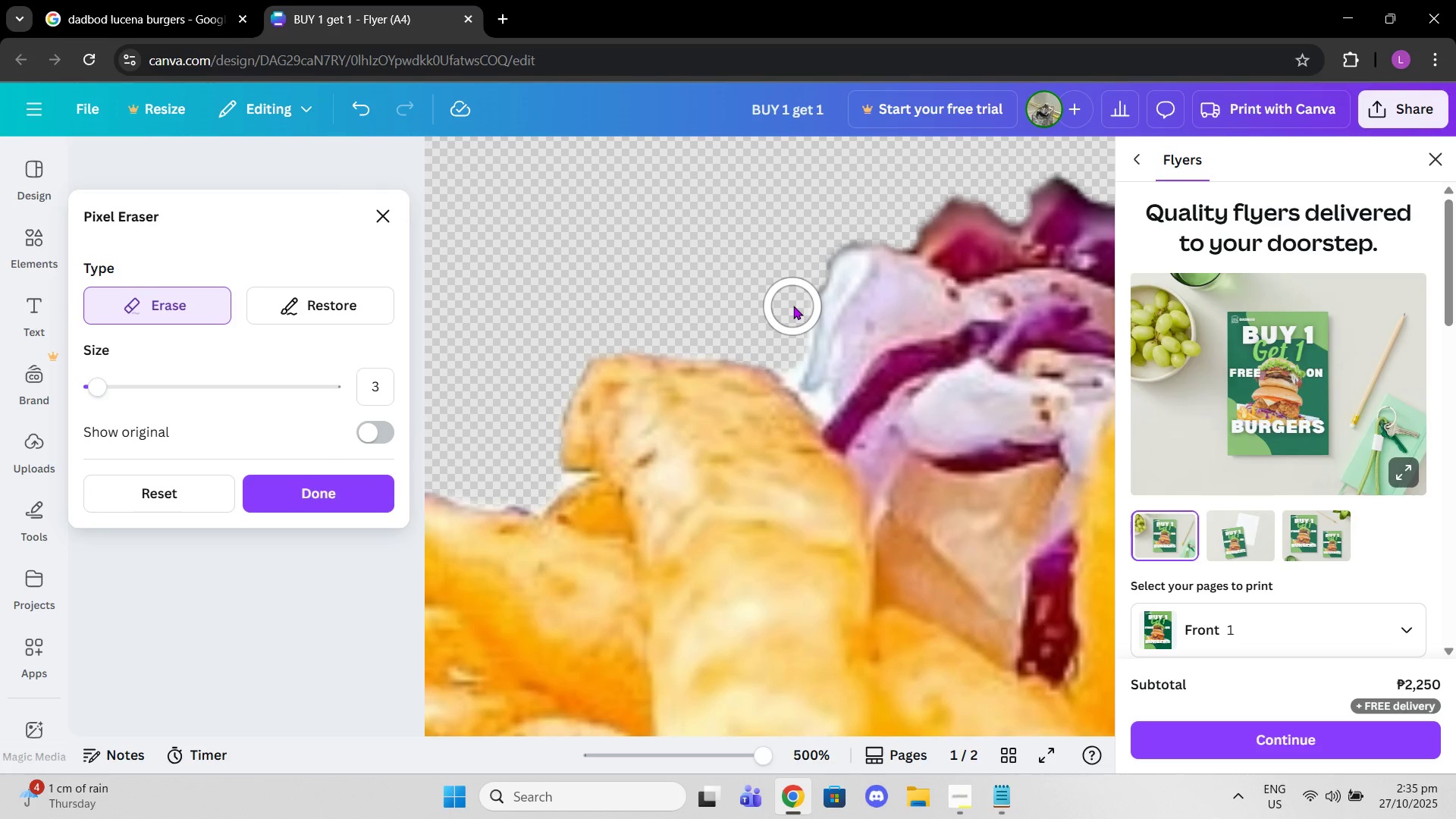 
left_click([793, 306])
 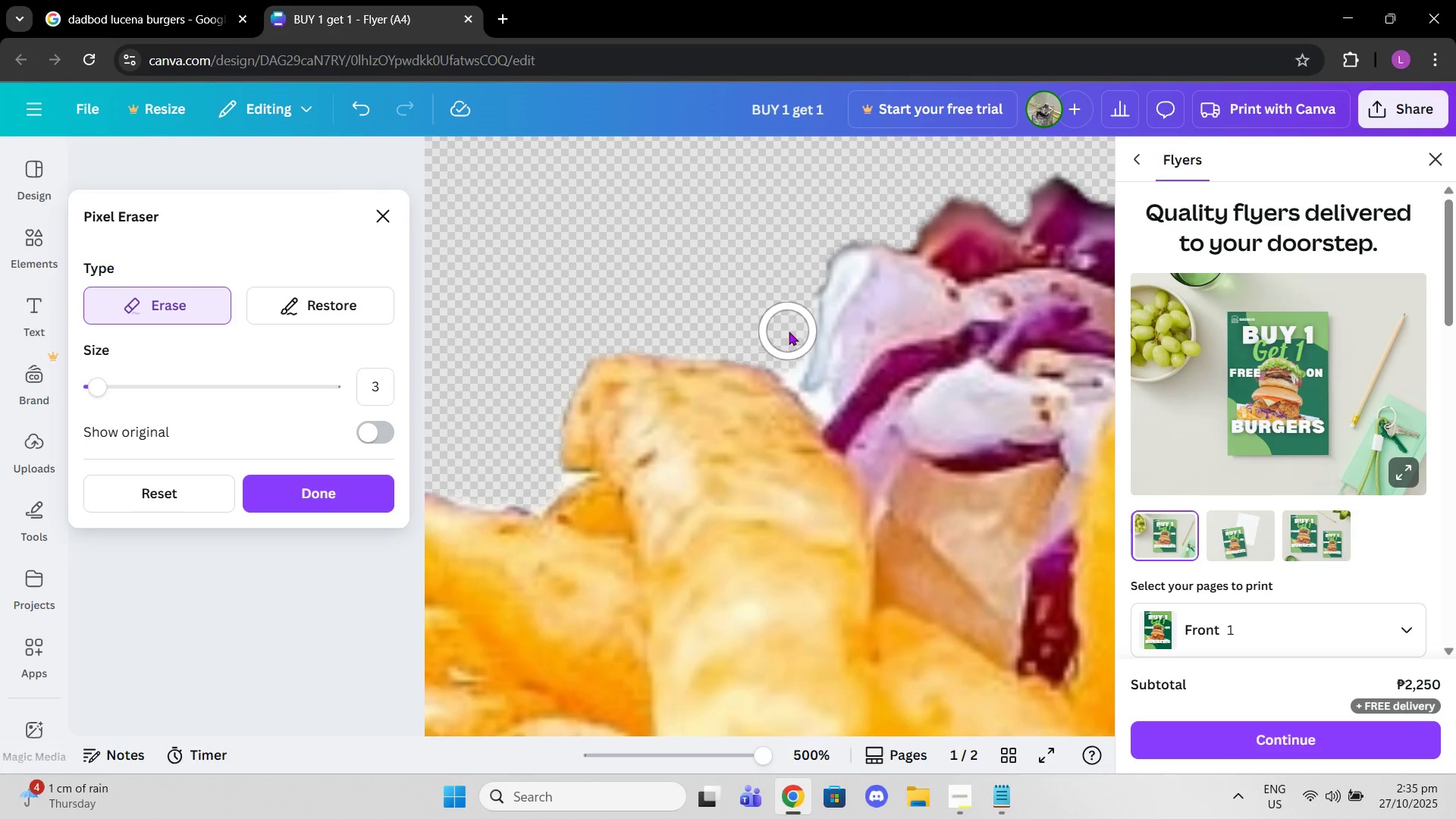 
left_click([789, 331])
 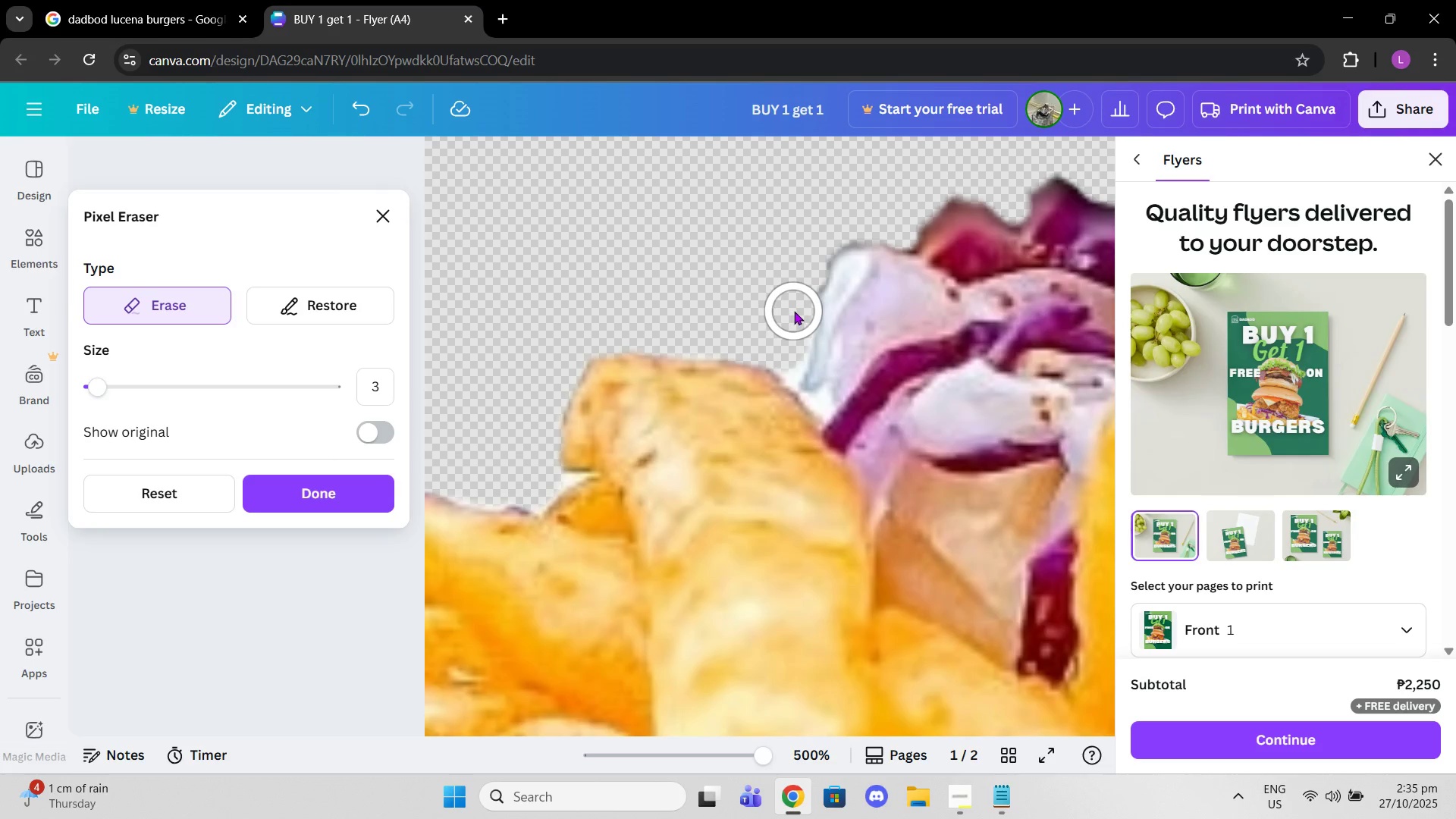 
left_click([794, 311])
 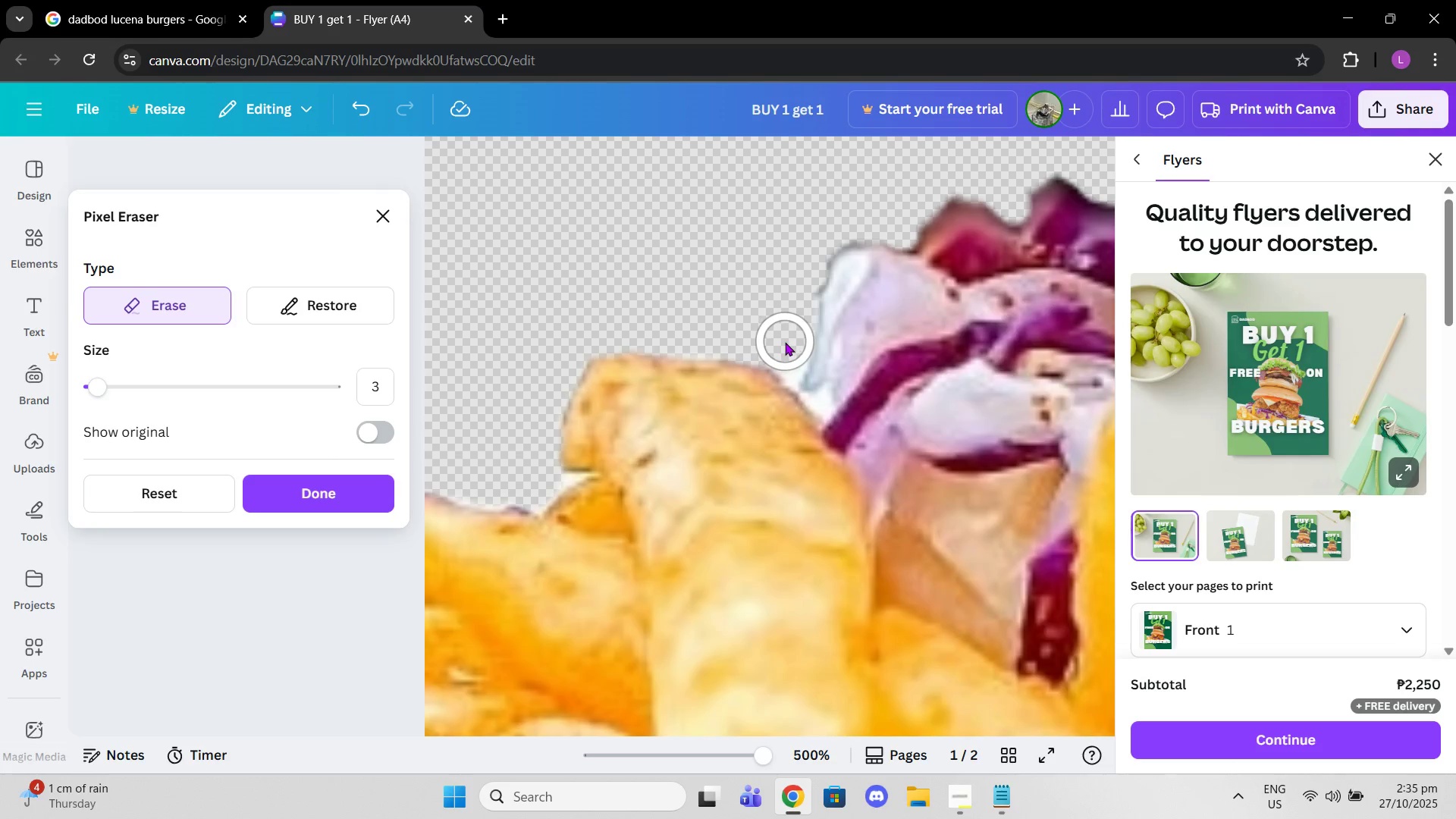 
left_click([785, 342])
 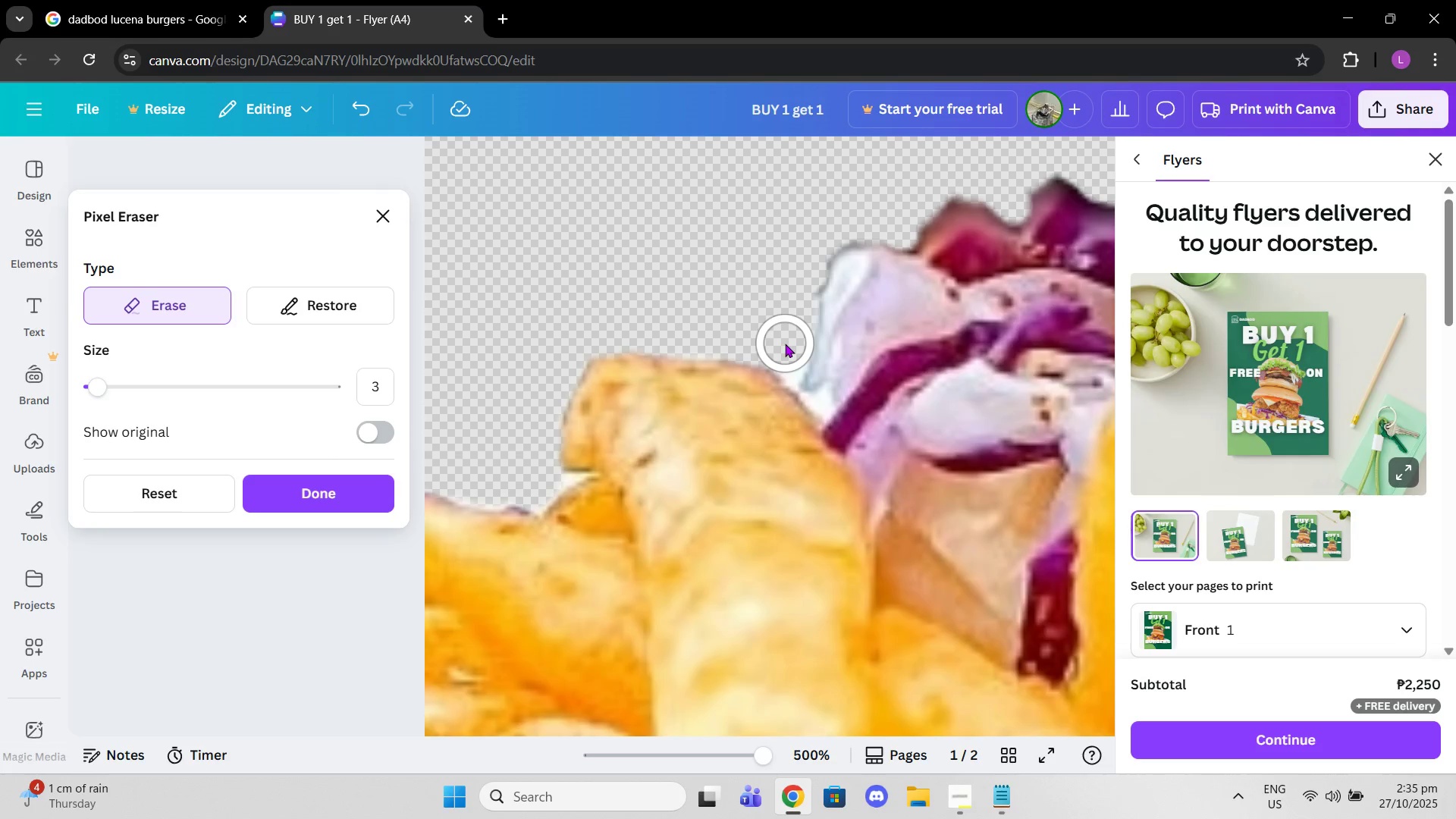 
left_click([785, 344])
 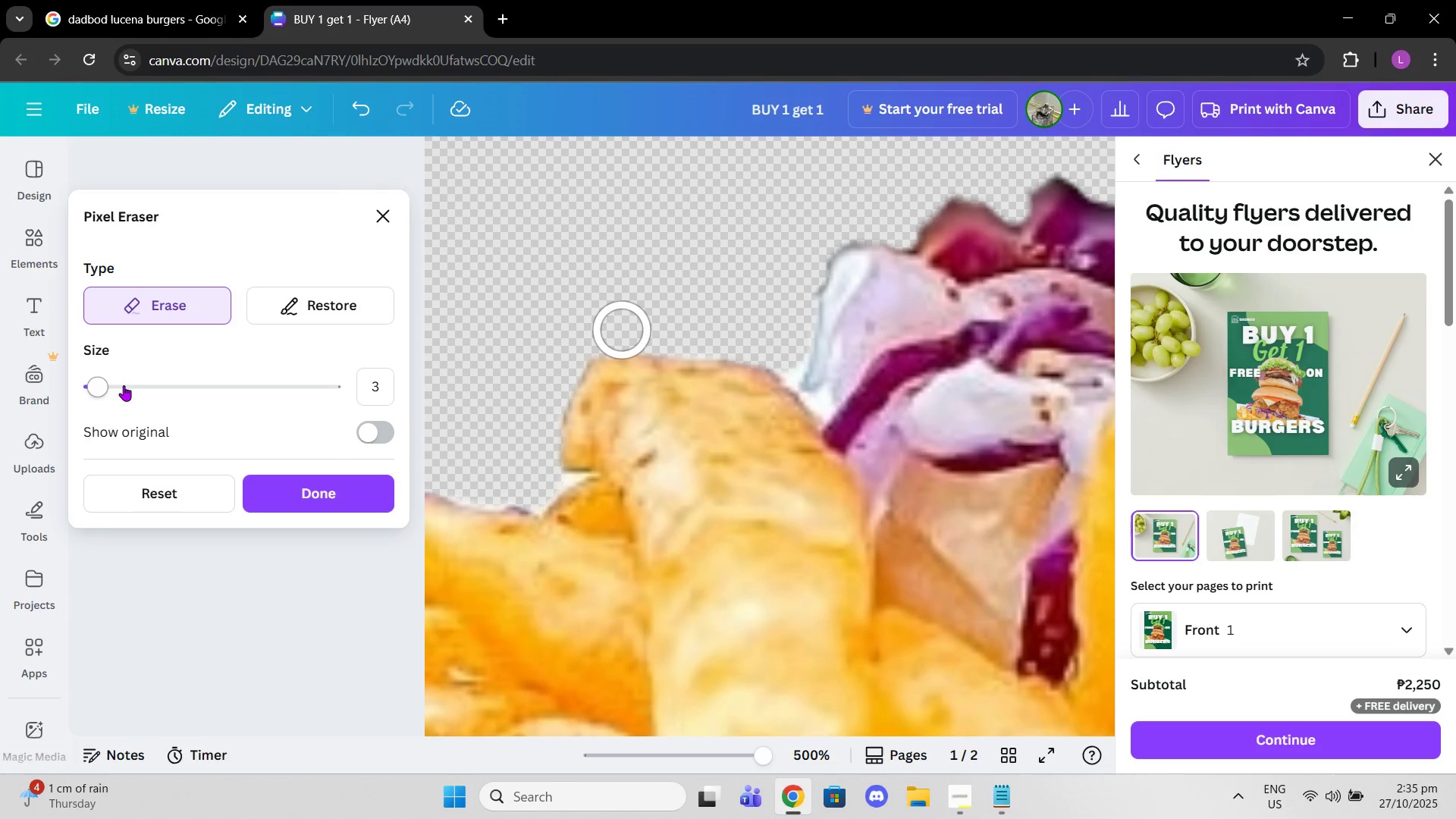 
left_click_drag(start_coordinate=[111, 385], to_coordinate=[77, 386])
 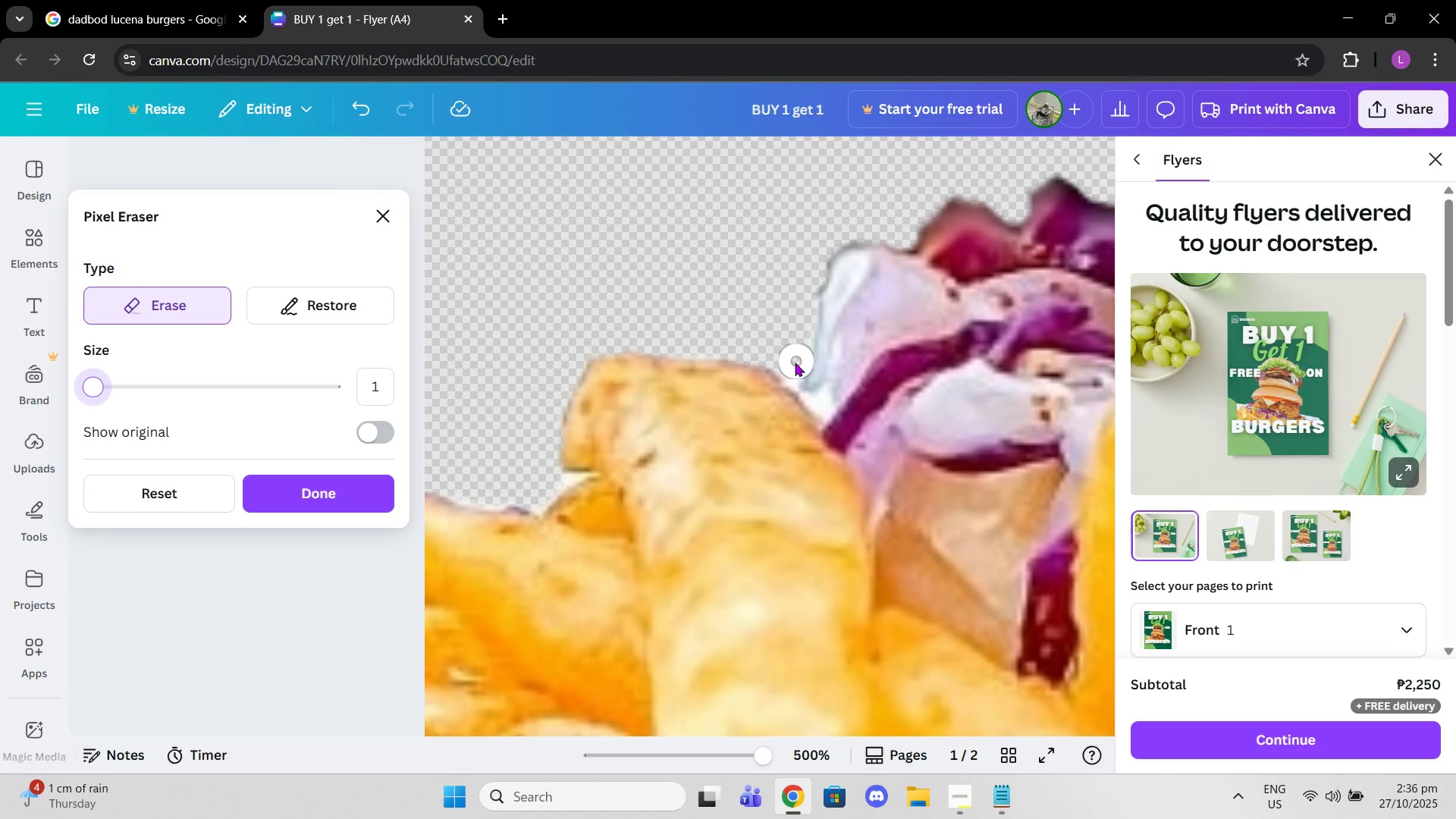 
left_click([794, 362])
 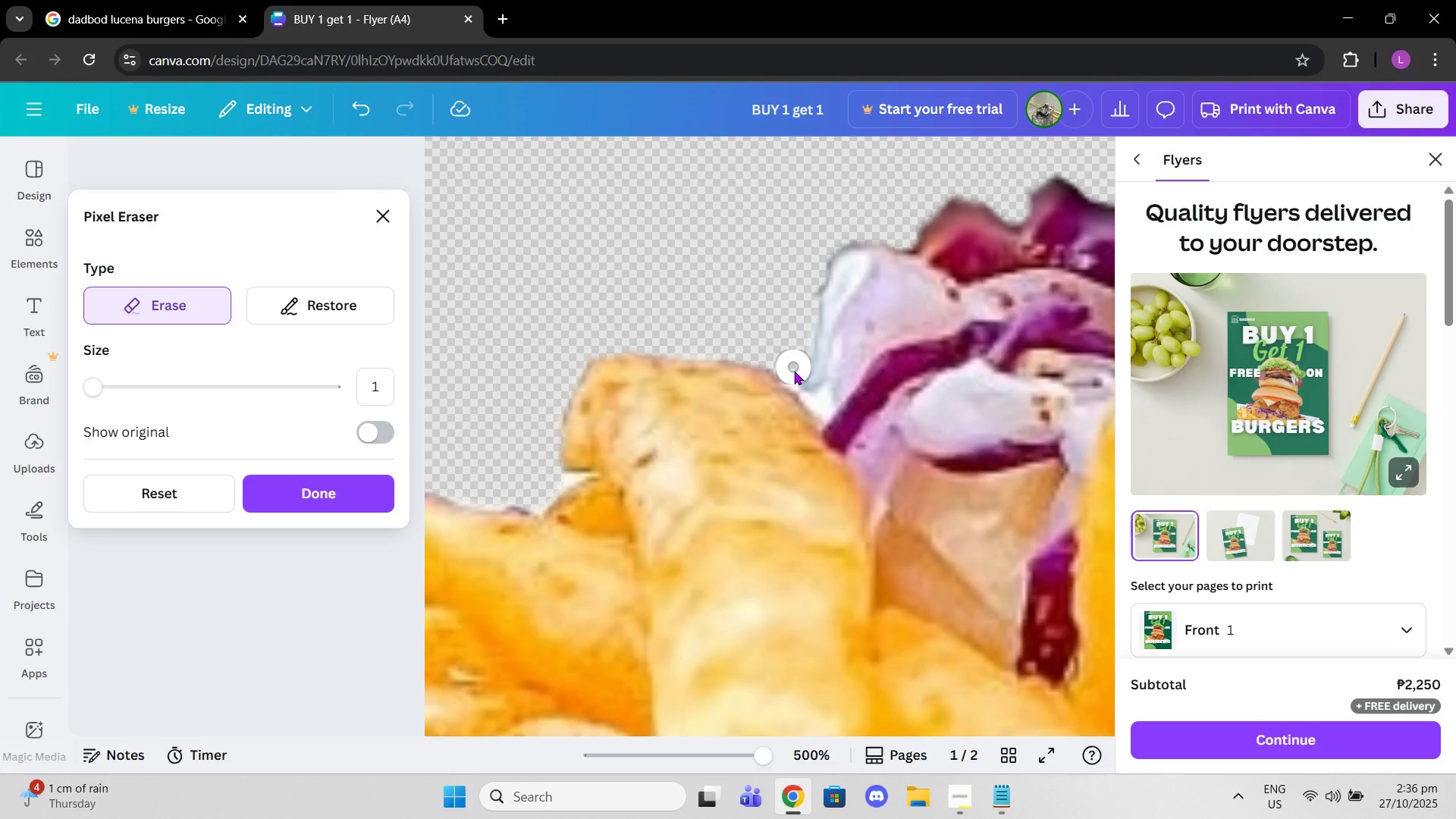 
double_click([794, 371])
 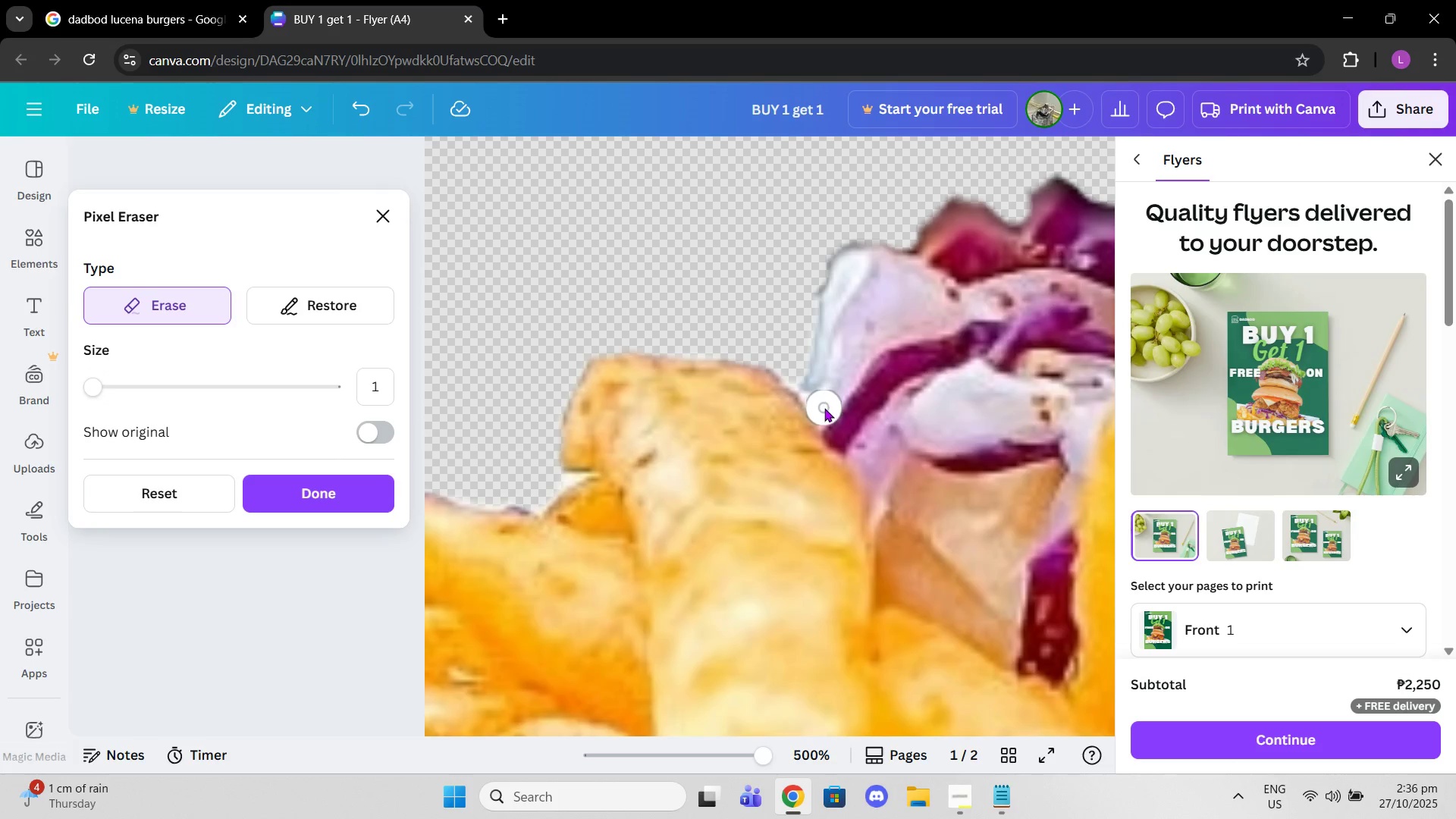 
left_click([824, 408])
 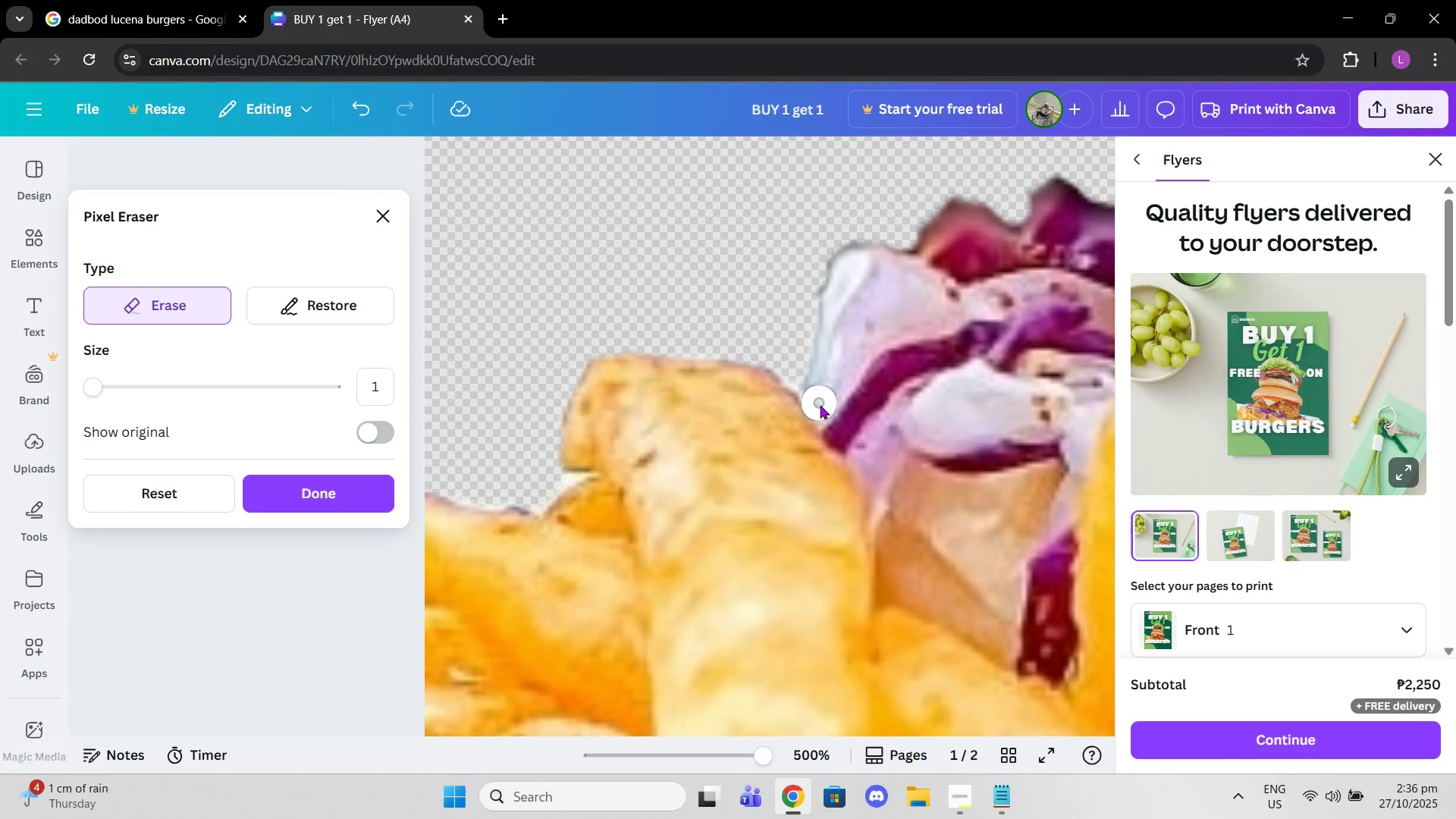 
left_click([819, 406])
 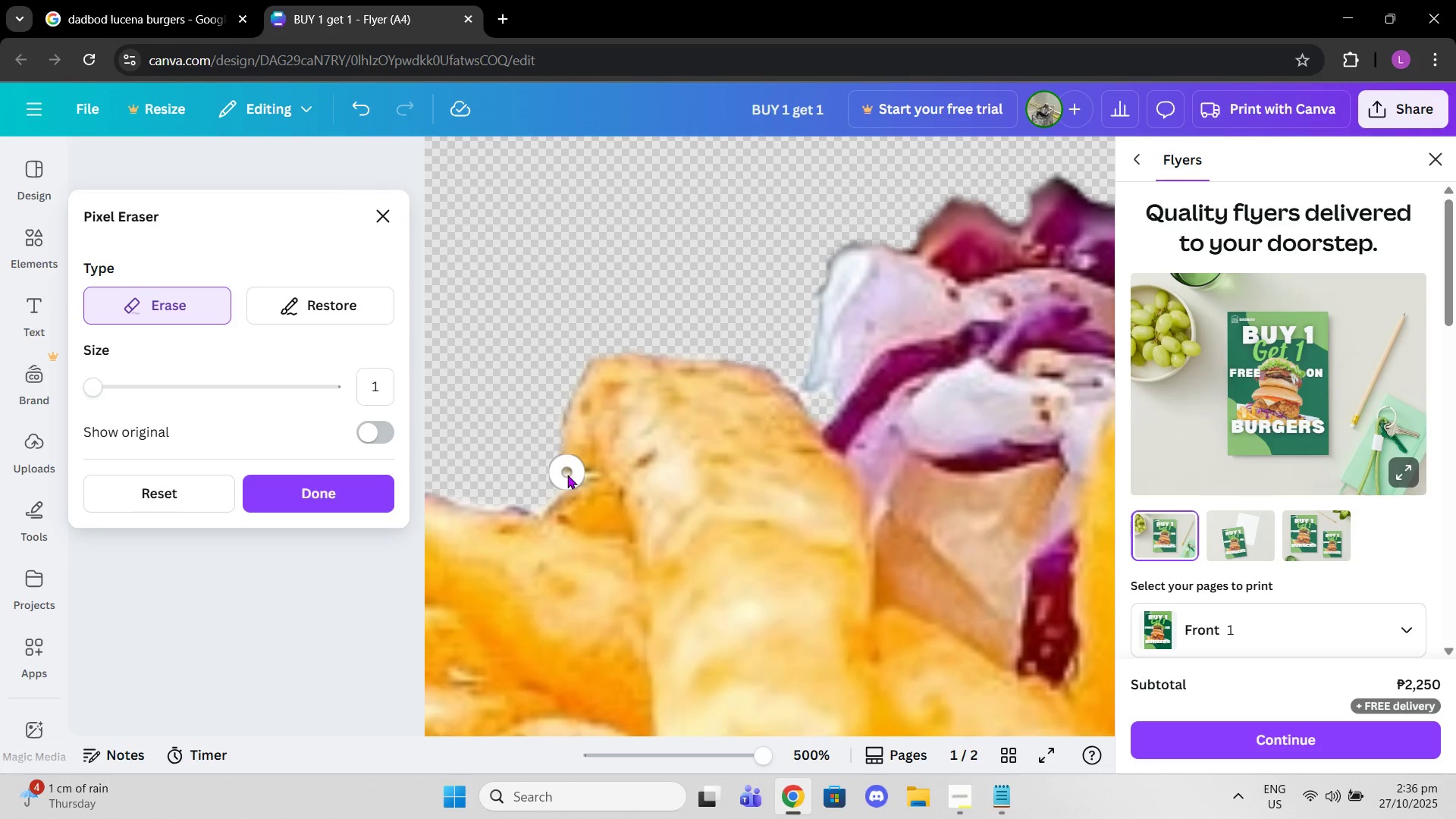 
left_click([563, 481])
 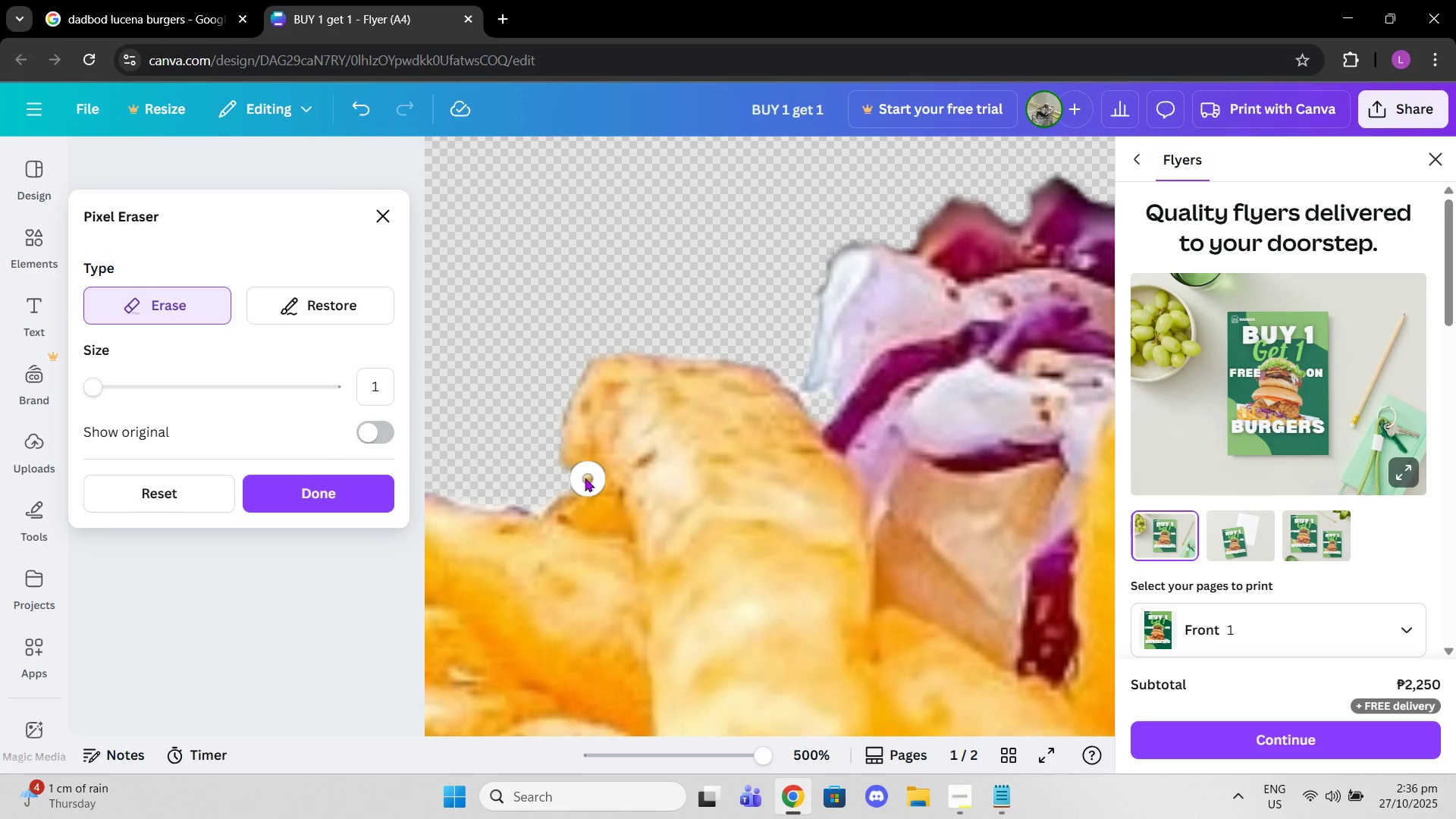 
left_click([585, 478])
 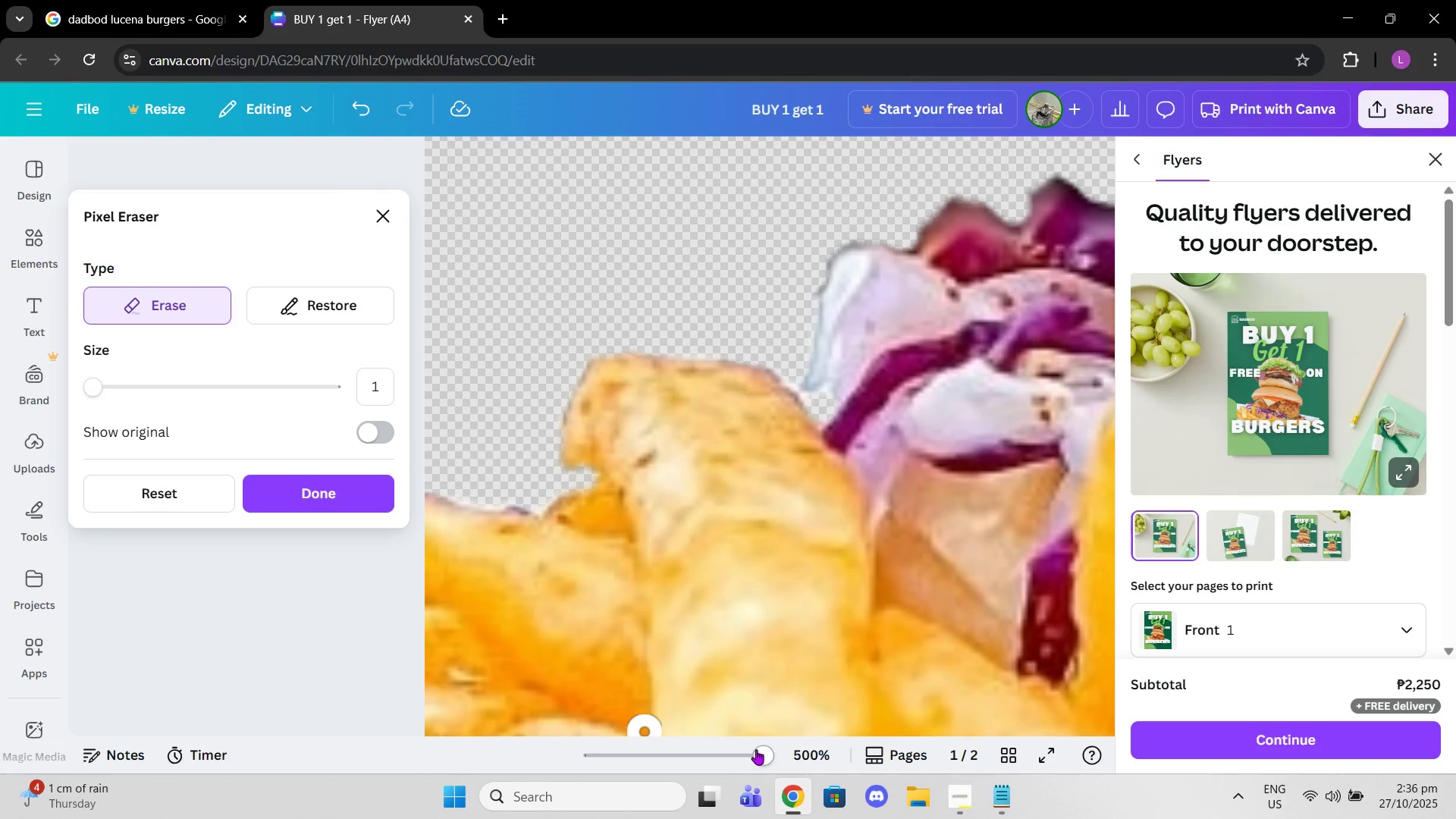 
left_click_drag(start_coordinate=[755, 753], to_coordinate=[717, 748])
 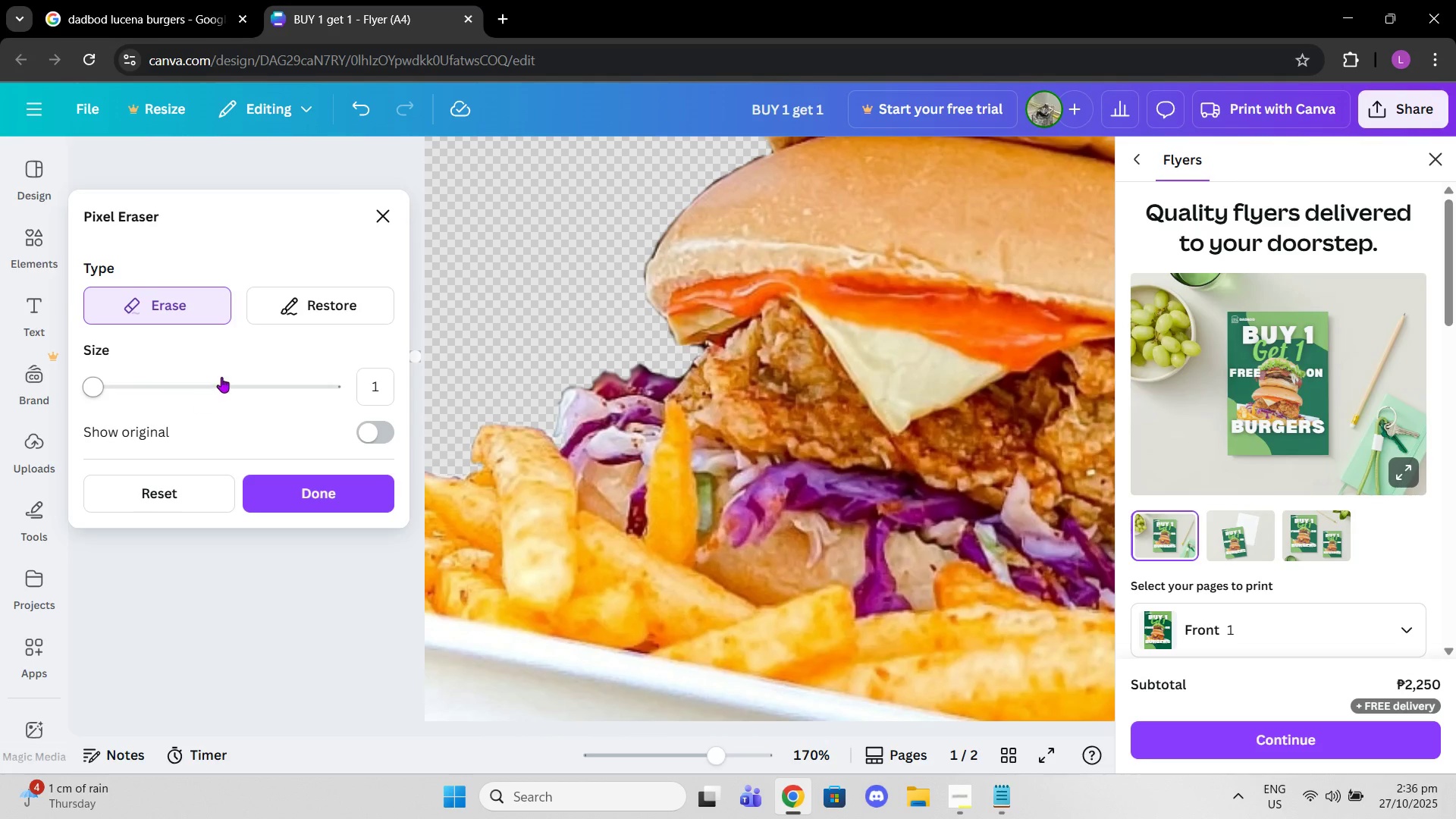 
left_click([322, 320])
 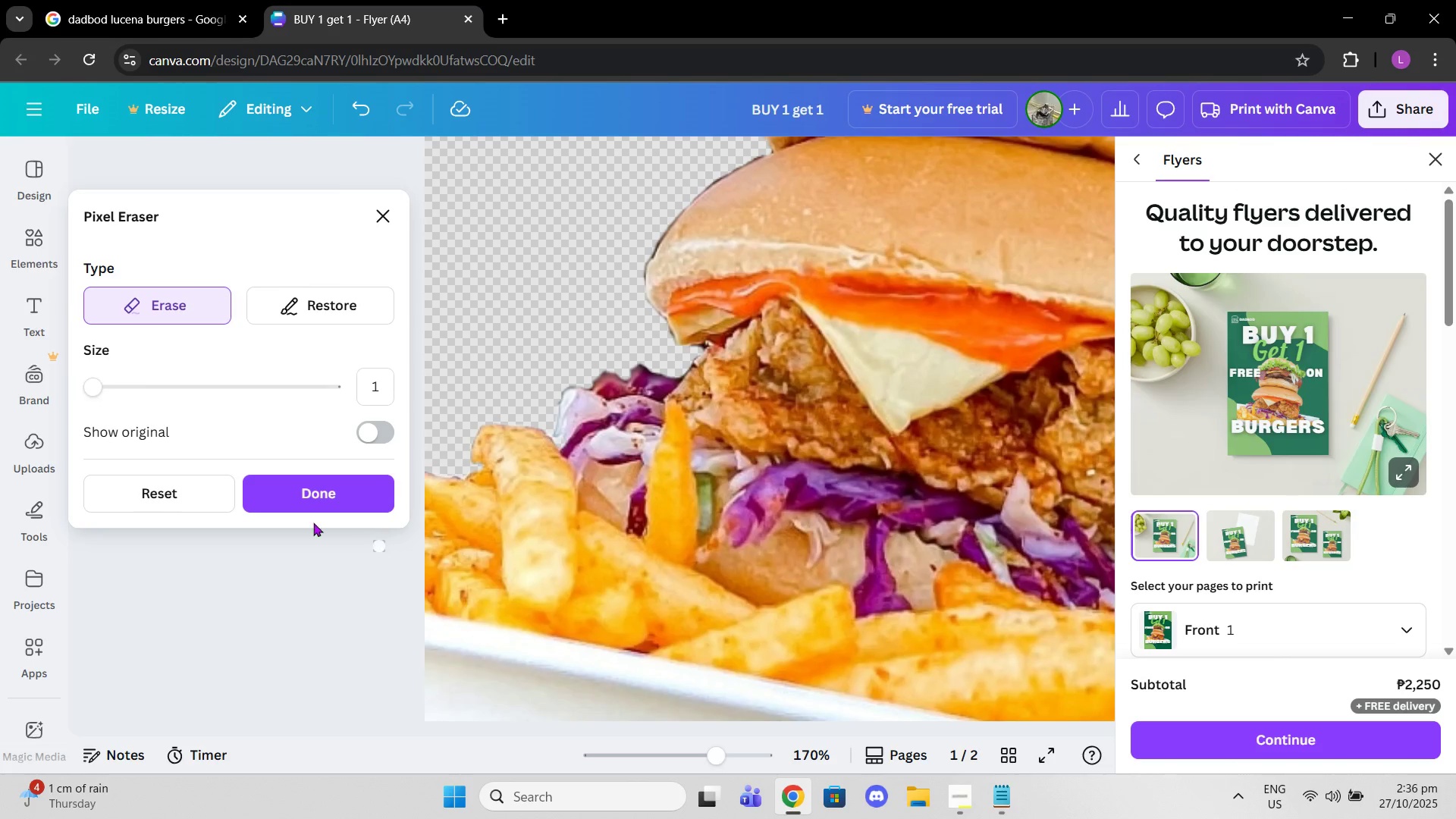 
left_click_drag(start_coordinate=[98, 378], to_coordinate=[126, 385])
 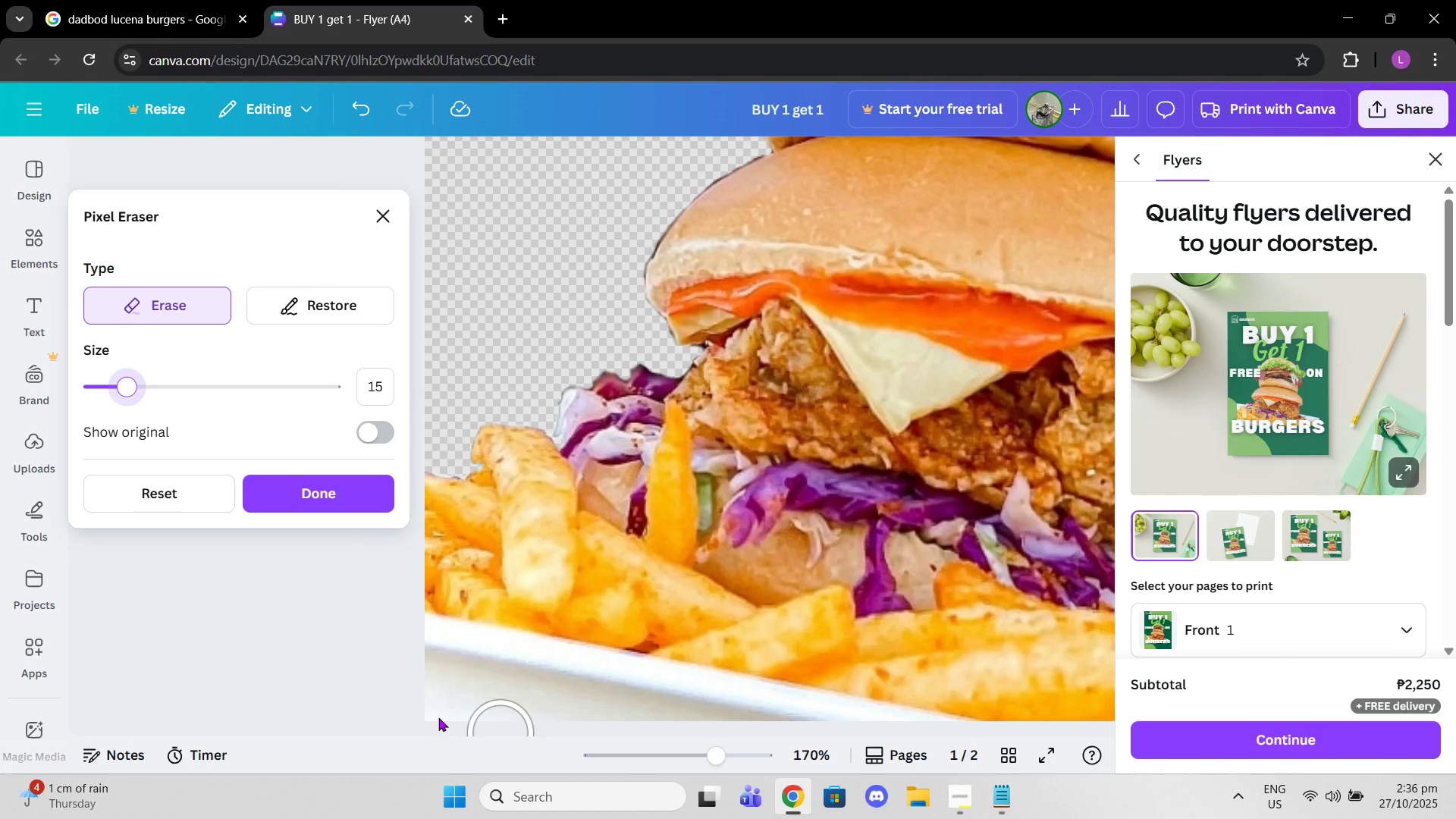 
left_click_drag(start_coordinate=[377, 666], to_coordinate=[908, 742])
 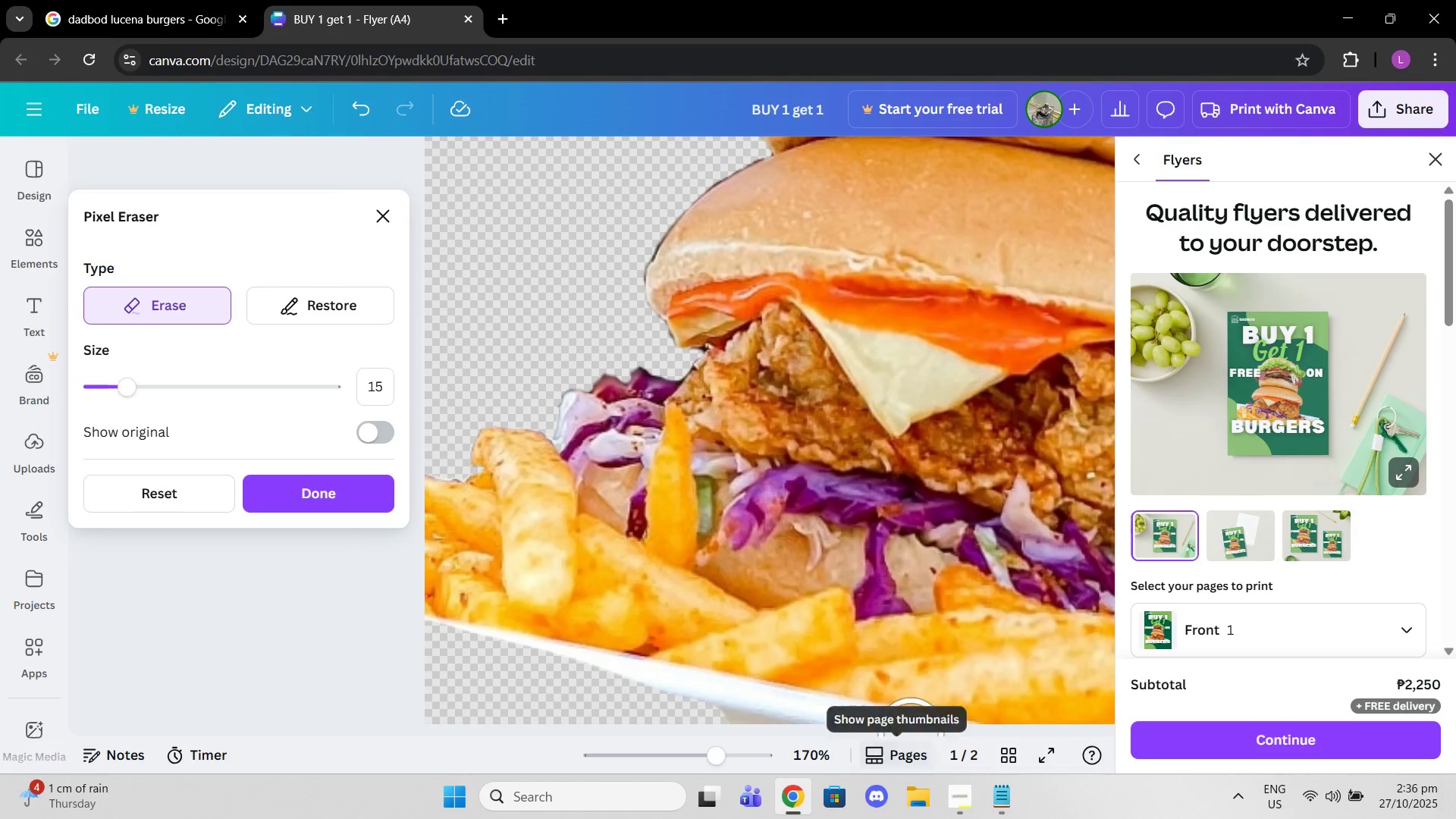 
scroll: coordinate [915, 721], scroll_direction: down, amount: 1.0
 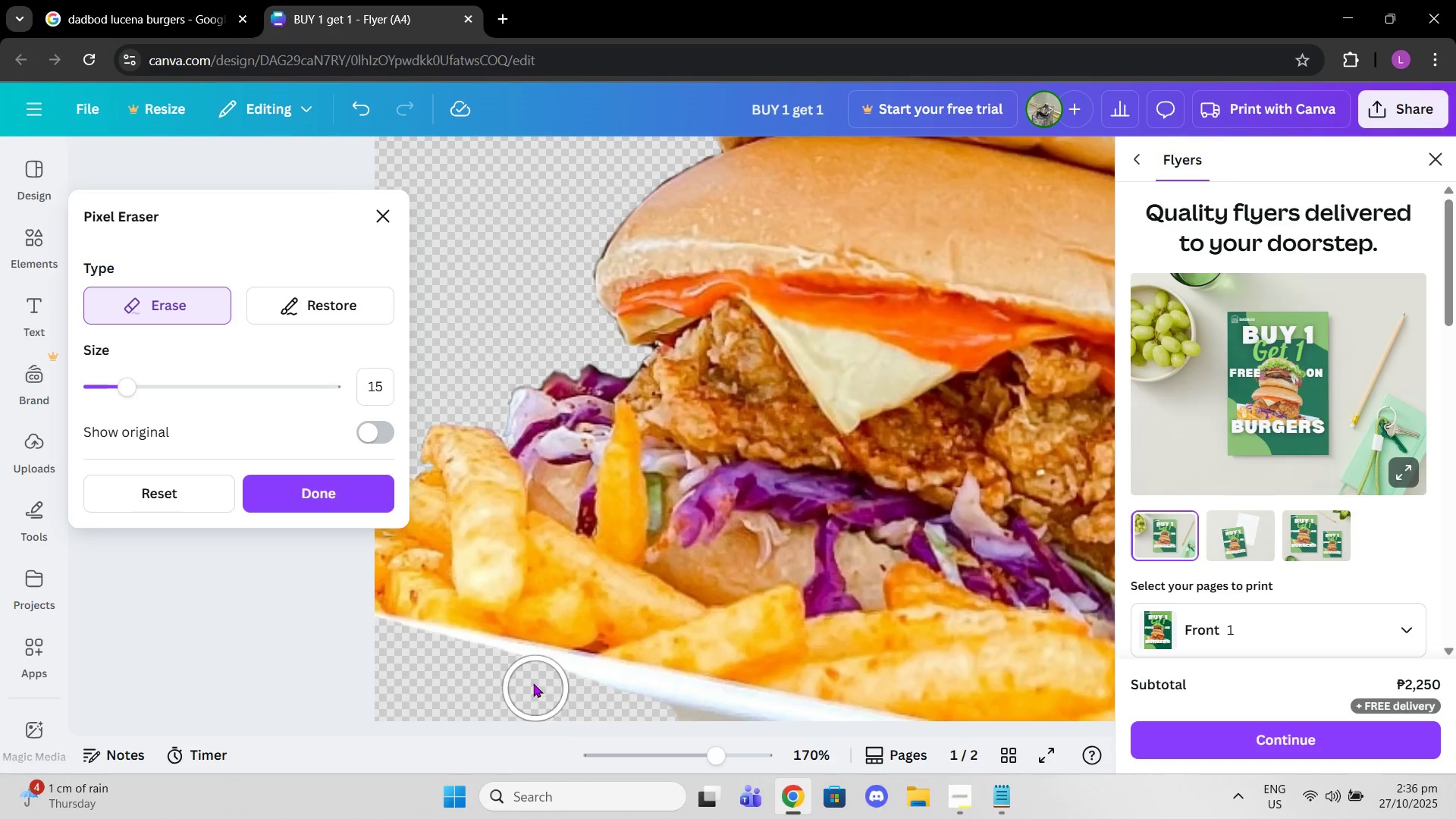 
left_click_drag(start_coordinate=[535, 680], to_coordinate=[842, 746])
 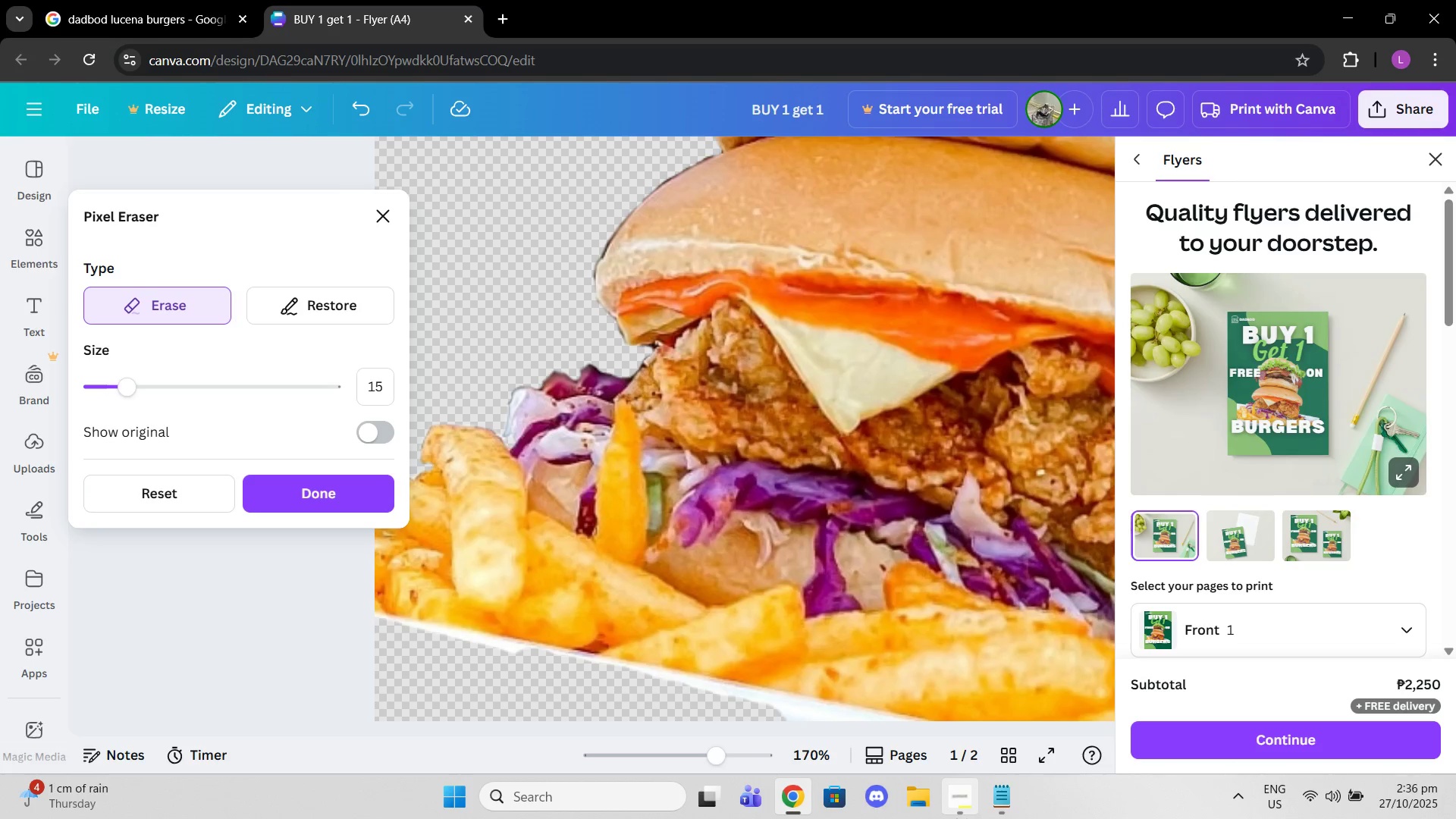 
left_click([956, 818])